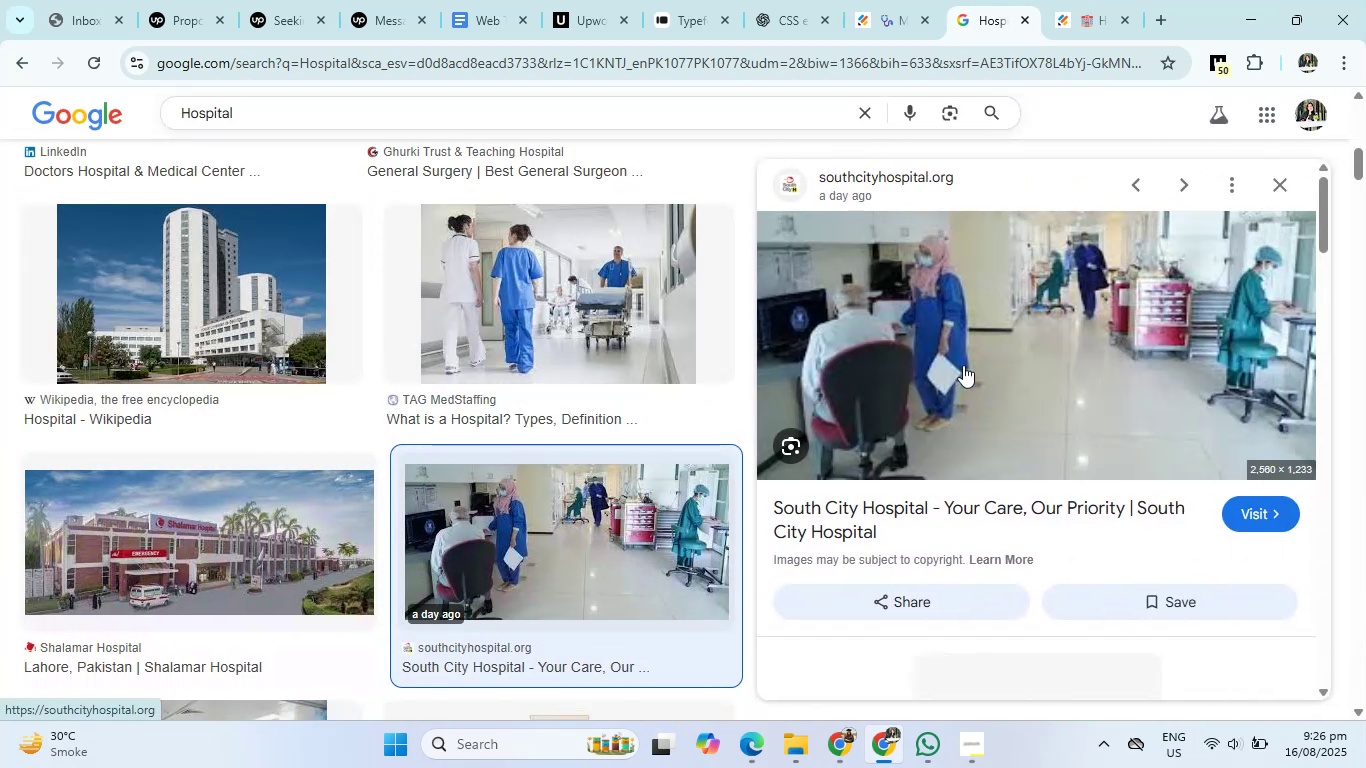 
right_click([974, 360])
 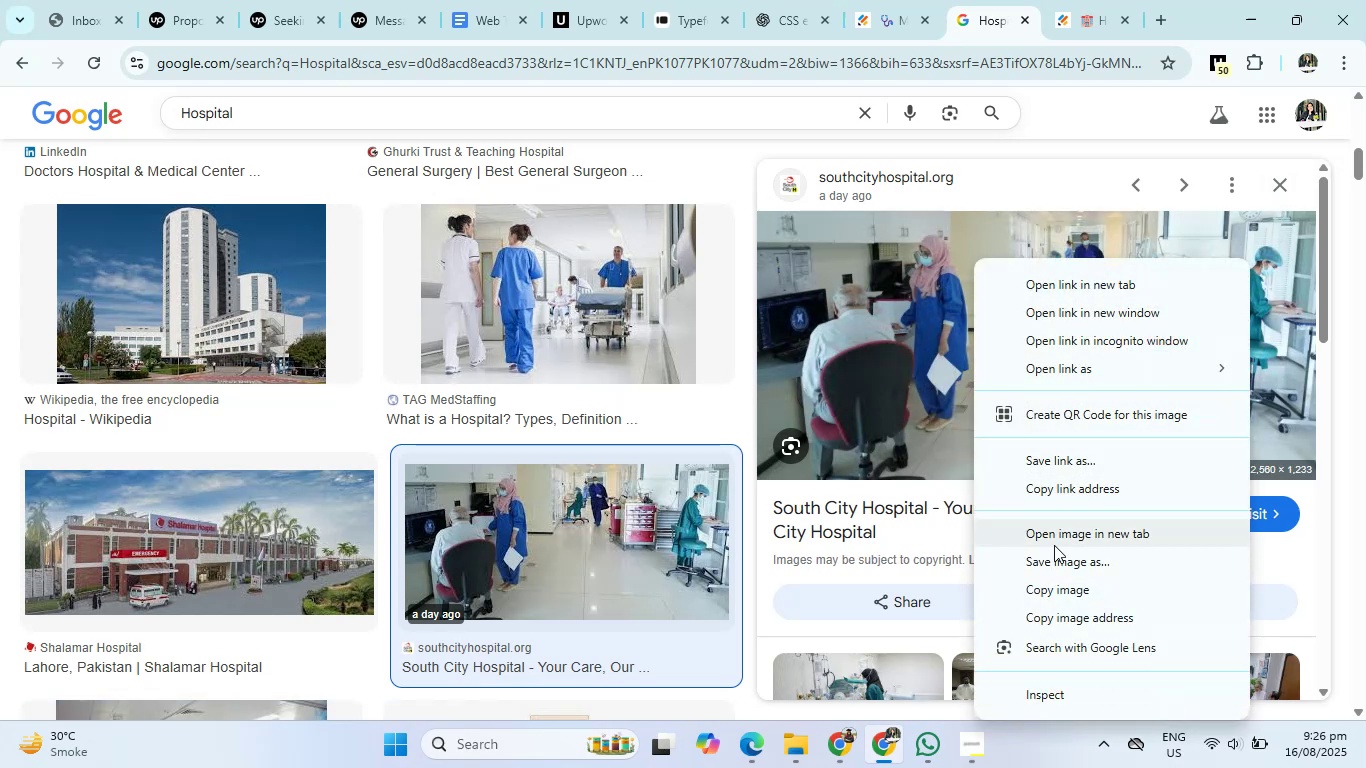 
left_click([1057, 590])
 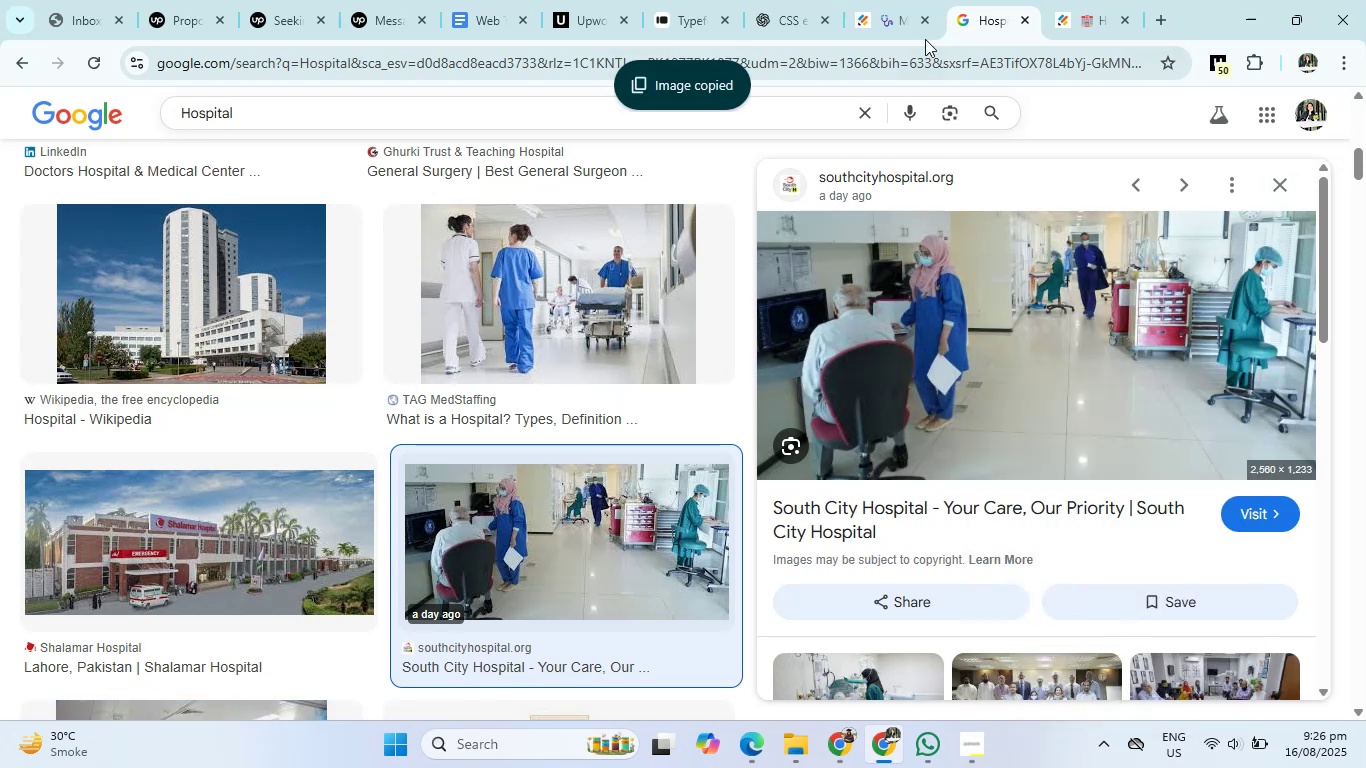 
left_click([900, 0])
 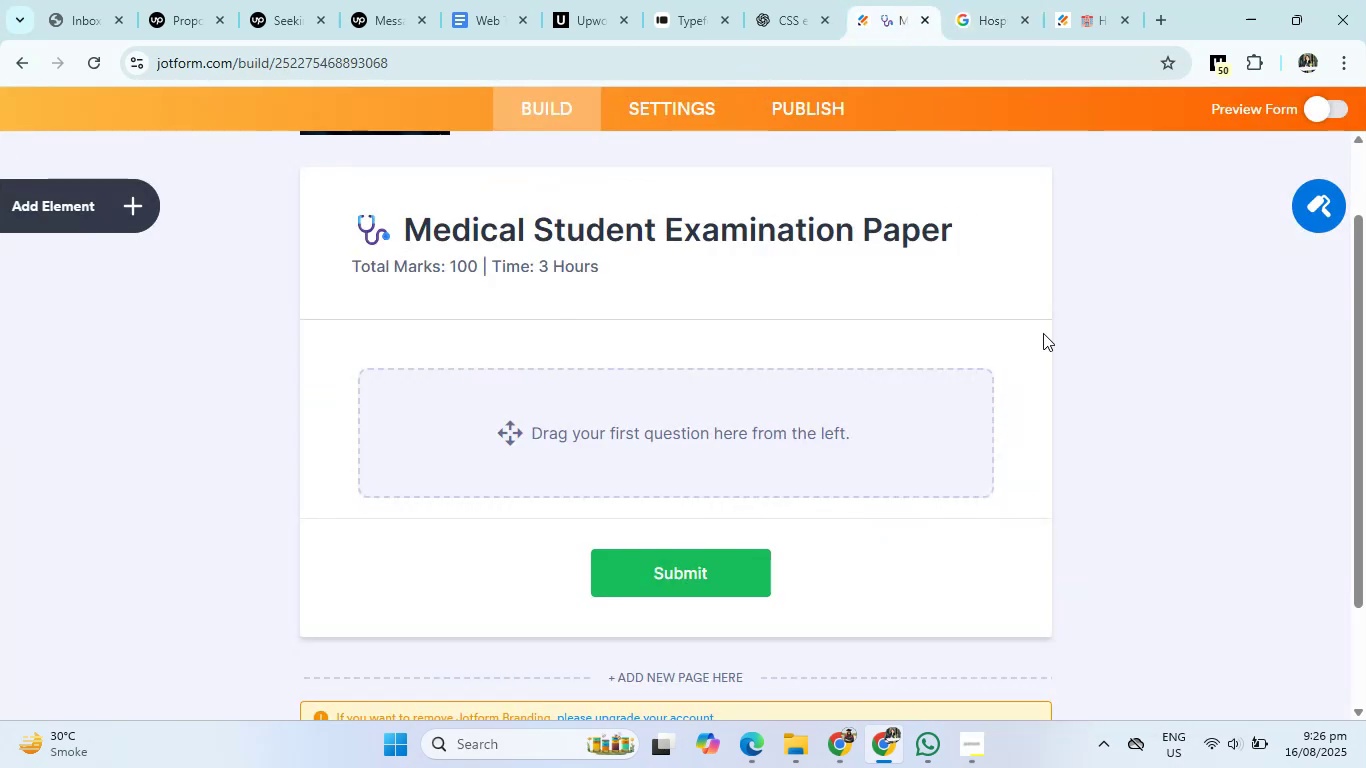 
left_click([1135, 408])
 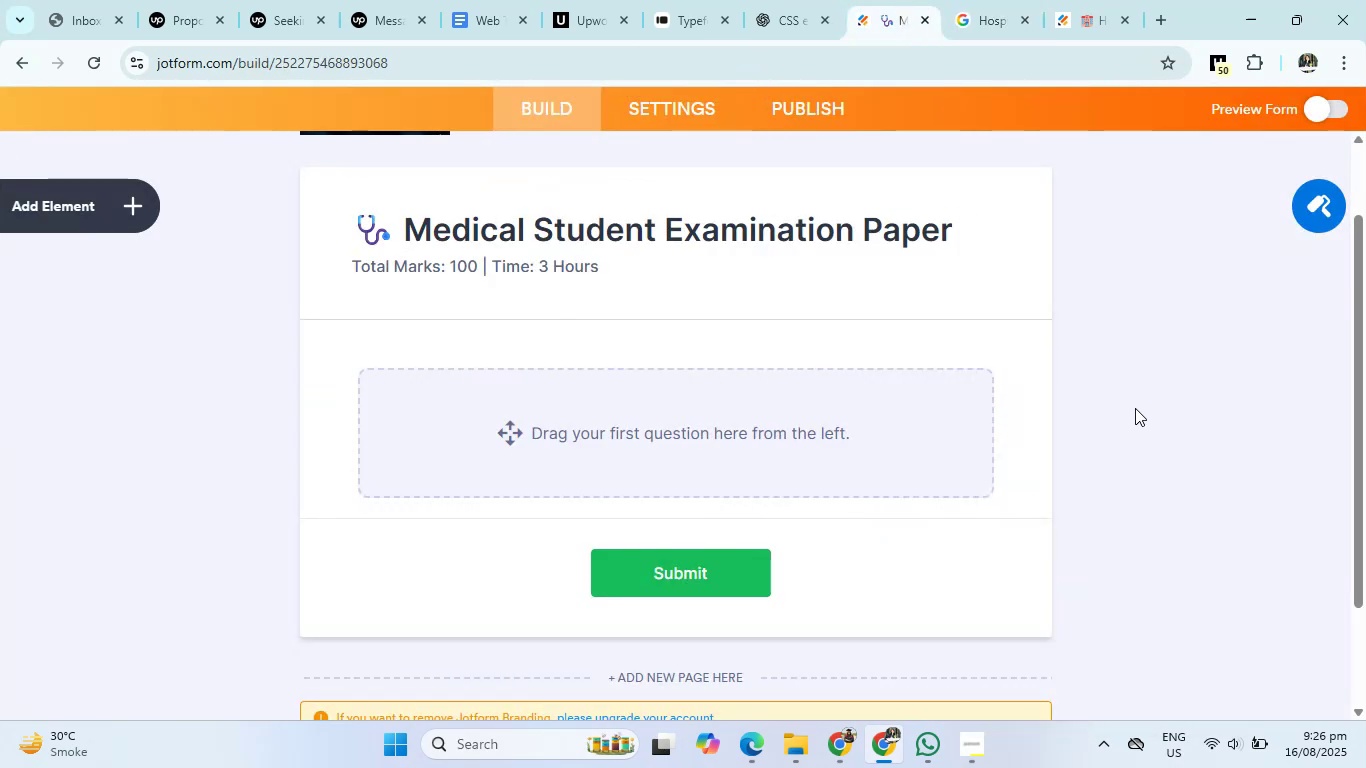 
right_click([1135, 408])
 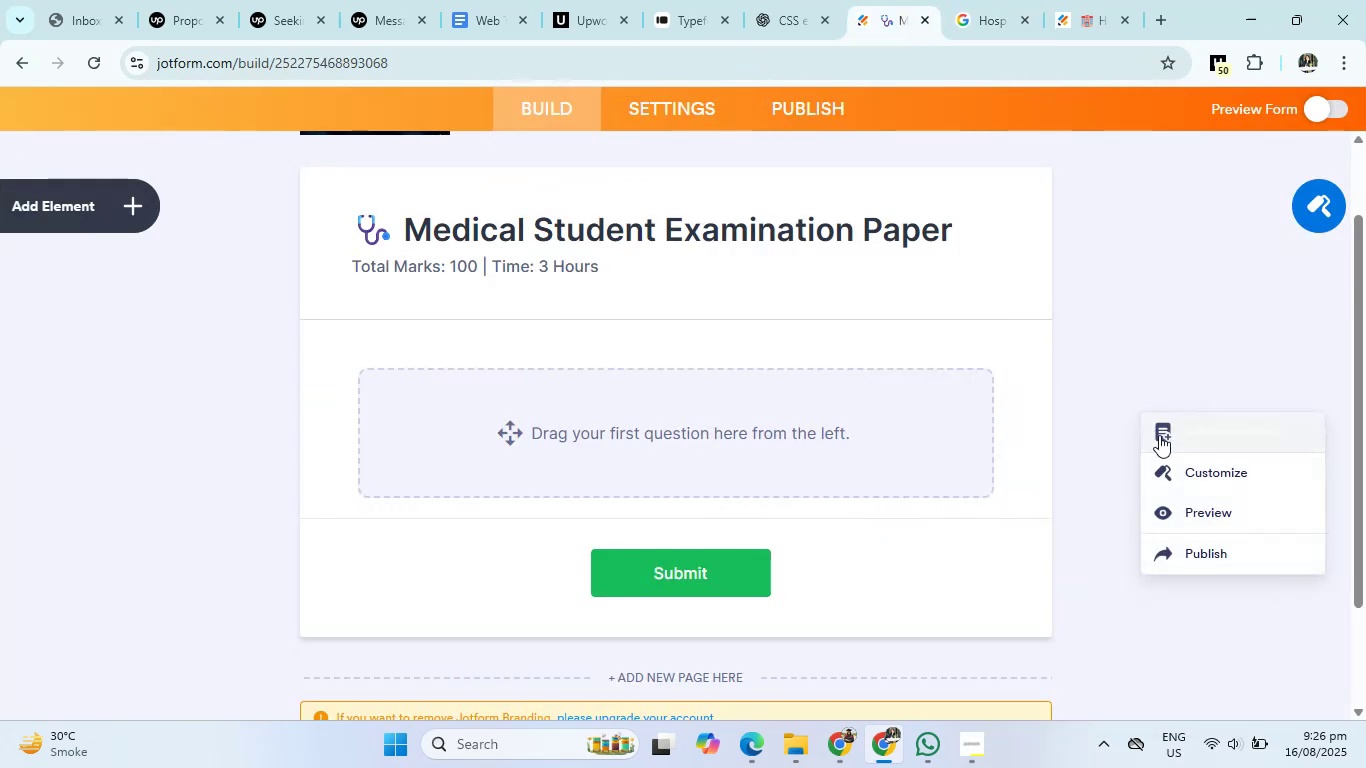 
left_click([1170, 460])
 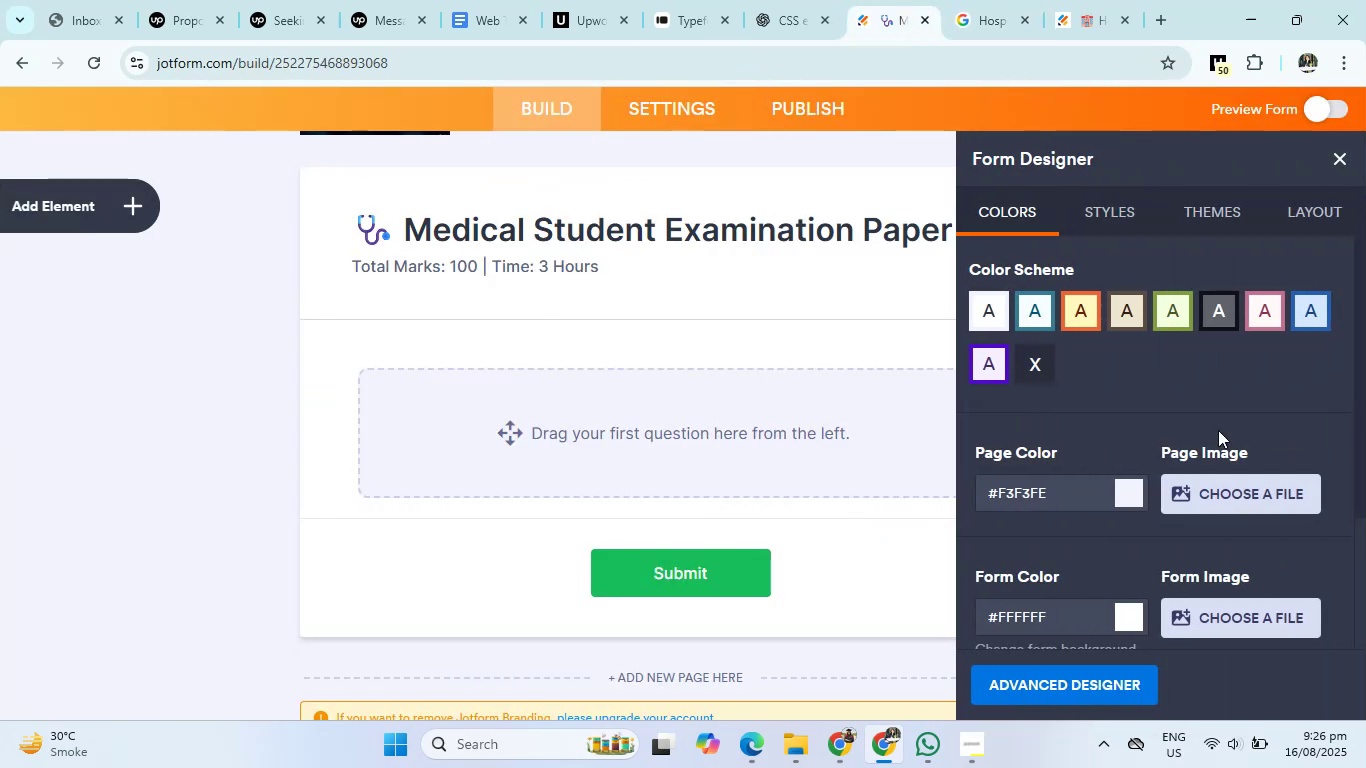 
left_click([978, 0])
 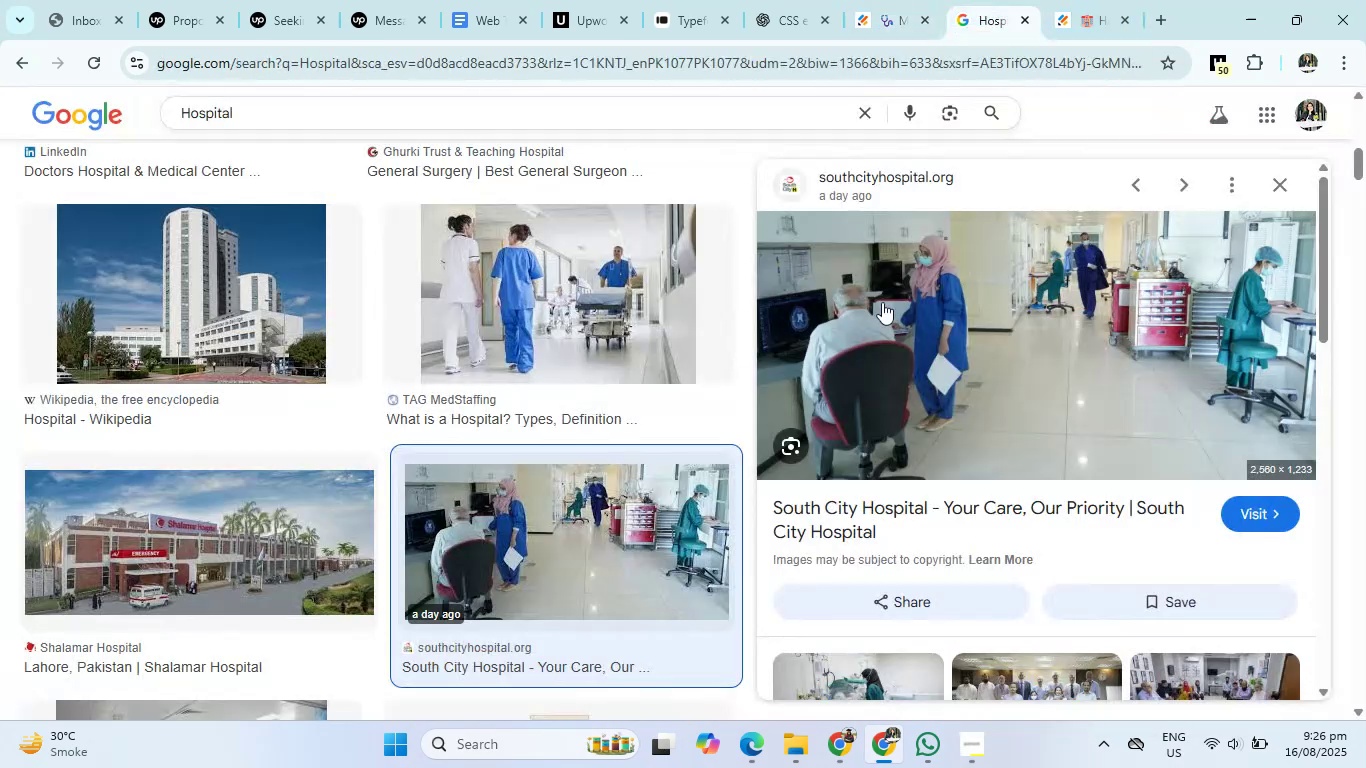 
right_click([873, 337])
 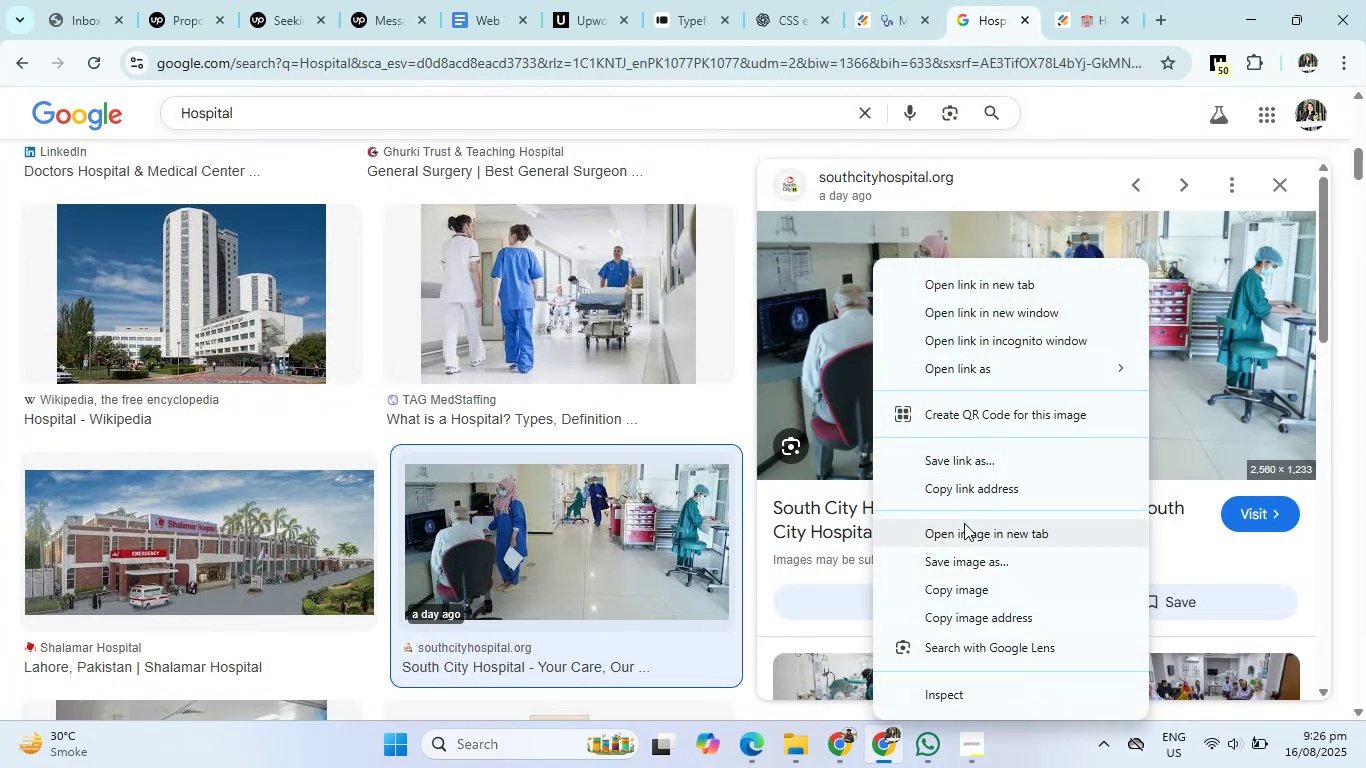 
left_click([966, 556])
 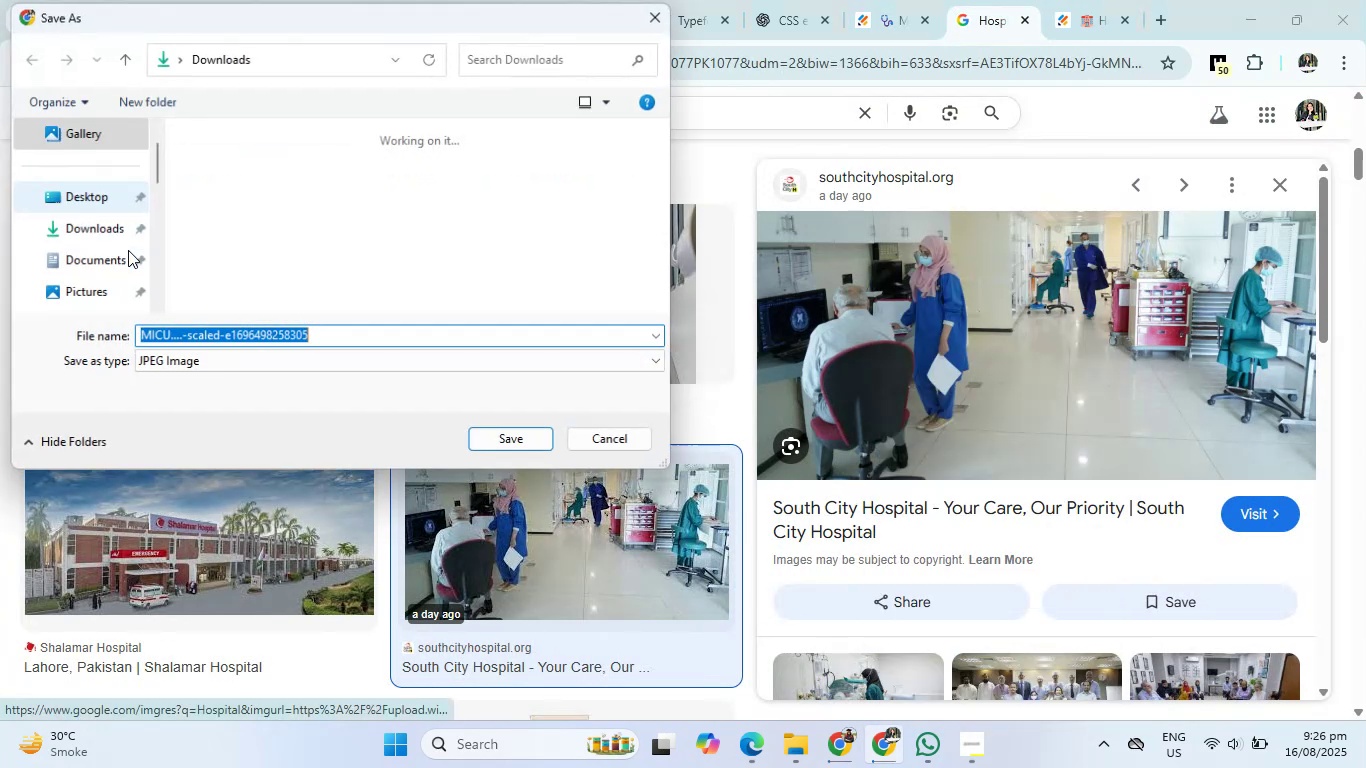 
left_click([109, 231])
 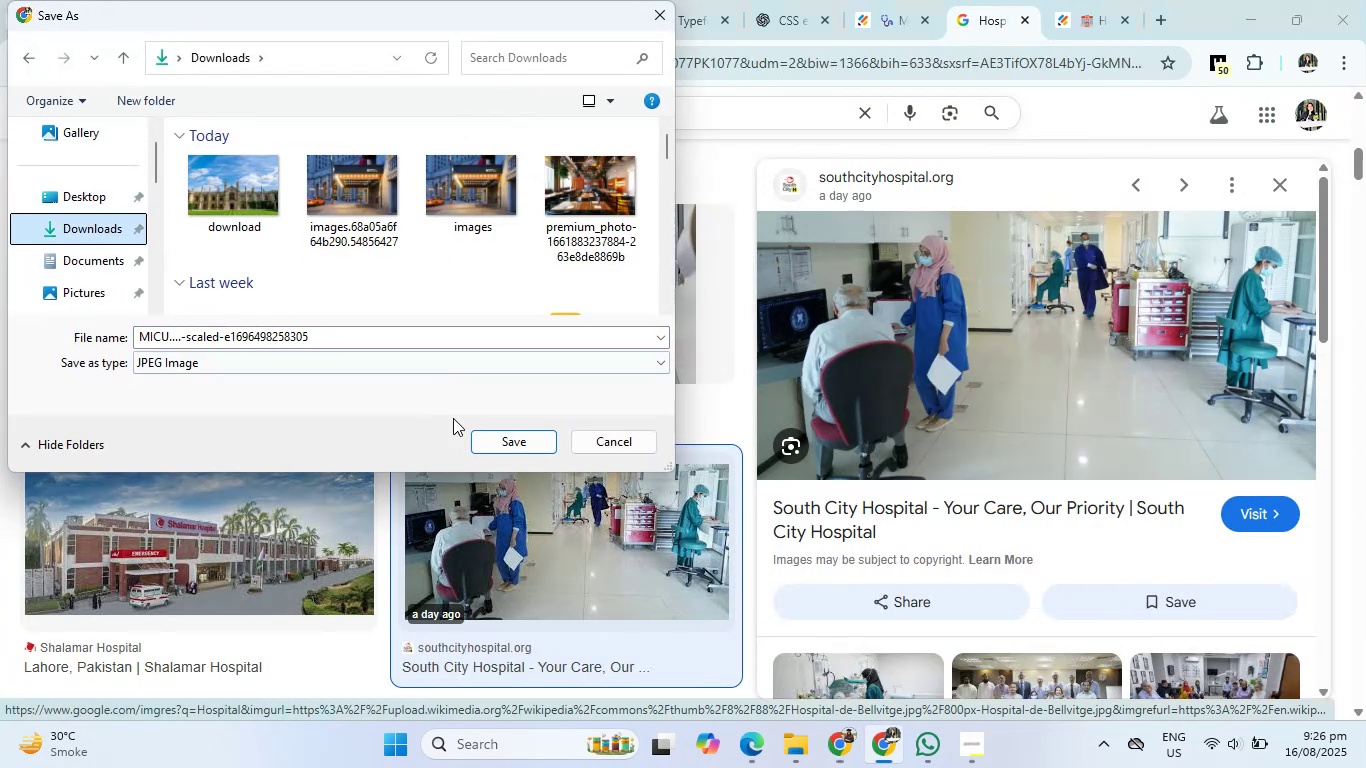 
left_click([520, 439])
 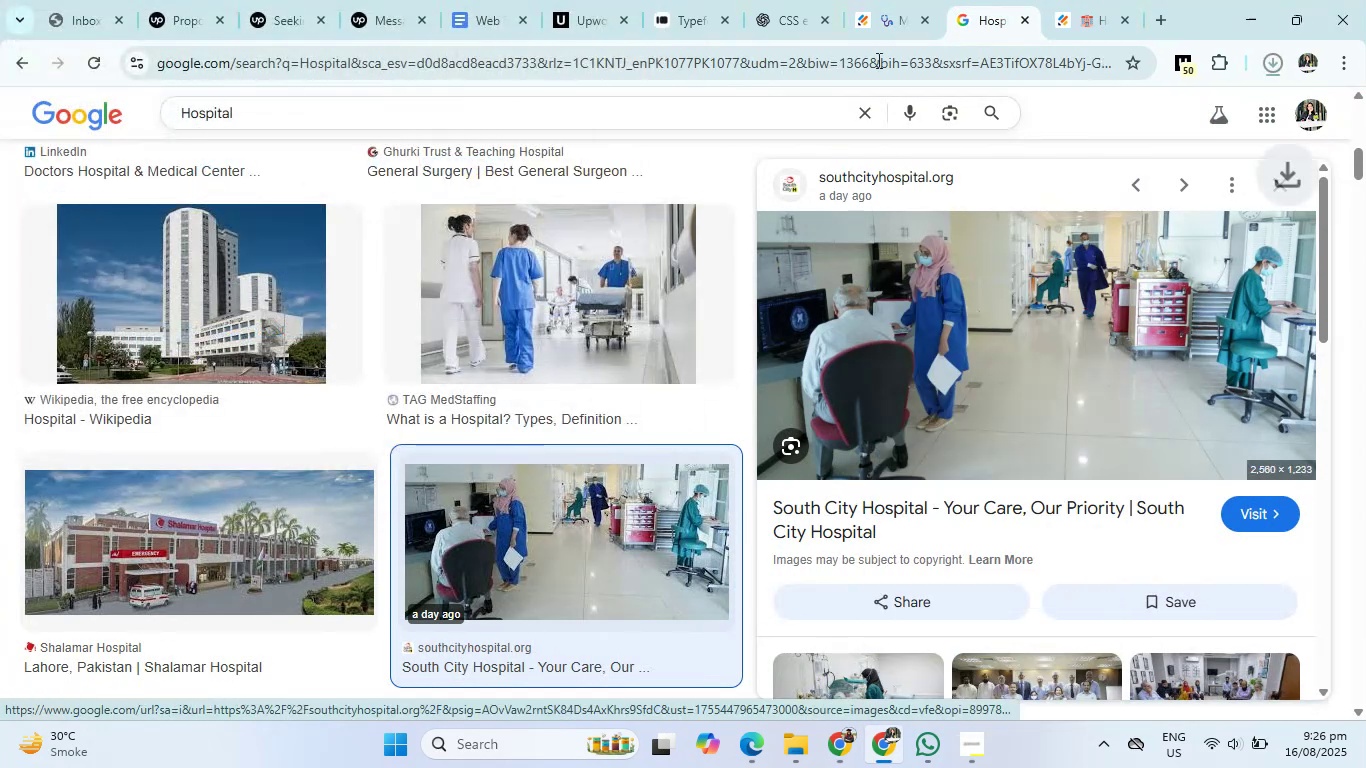 
left_click([887, 1])
 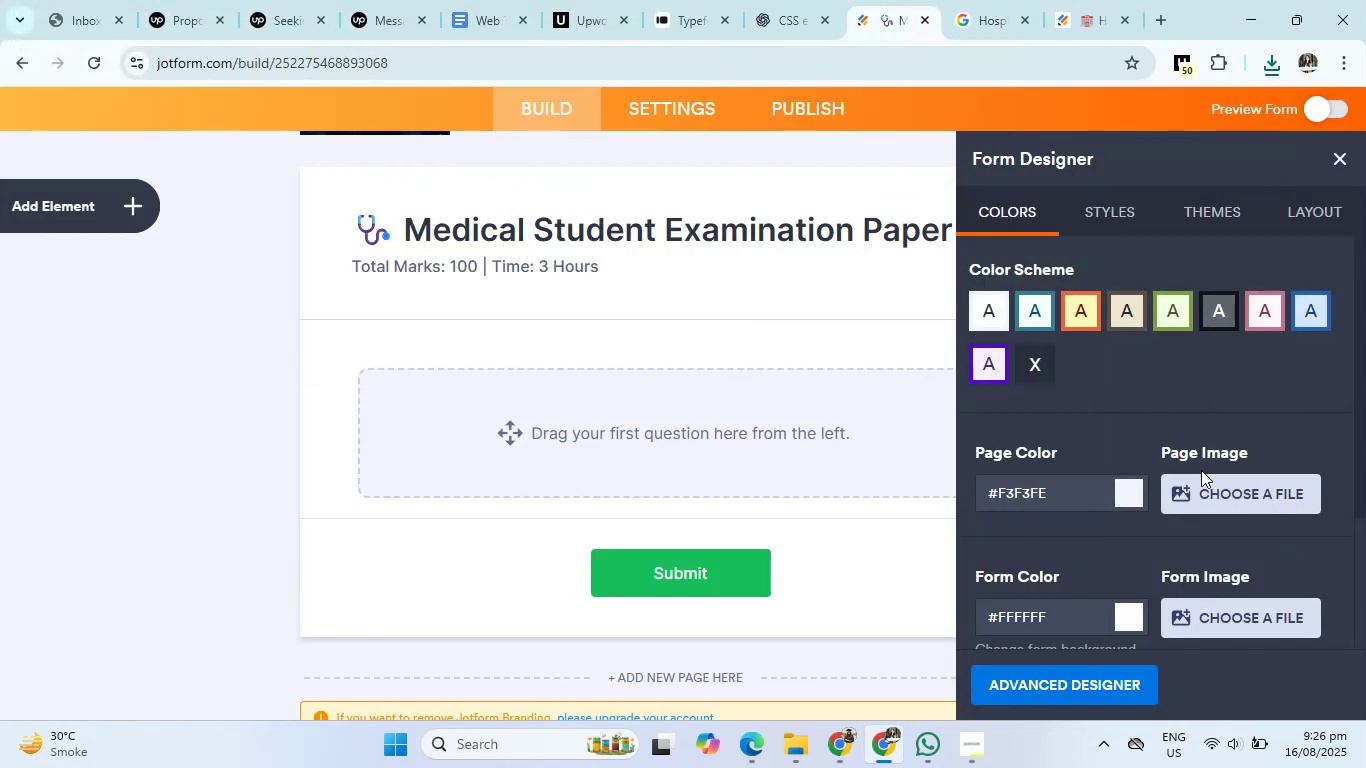 
left_click([1206, 479])
 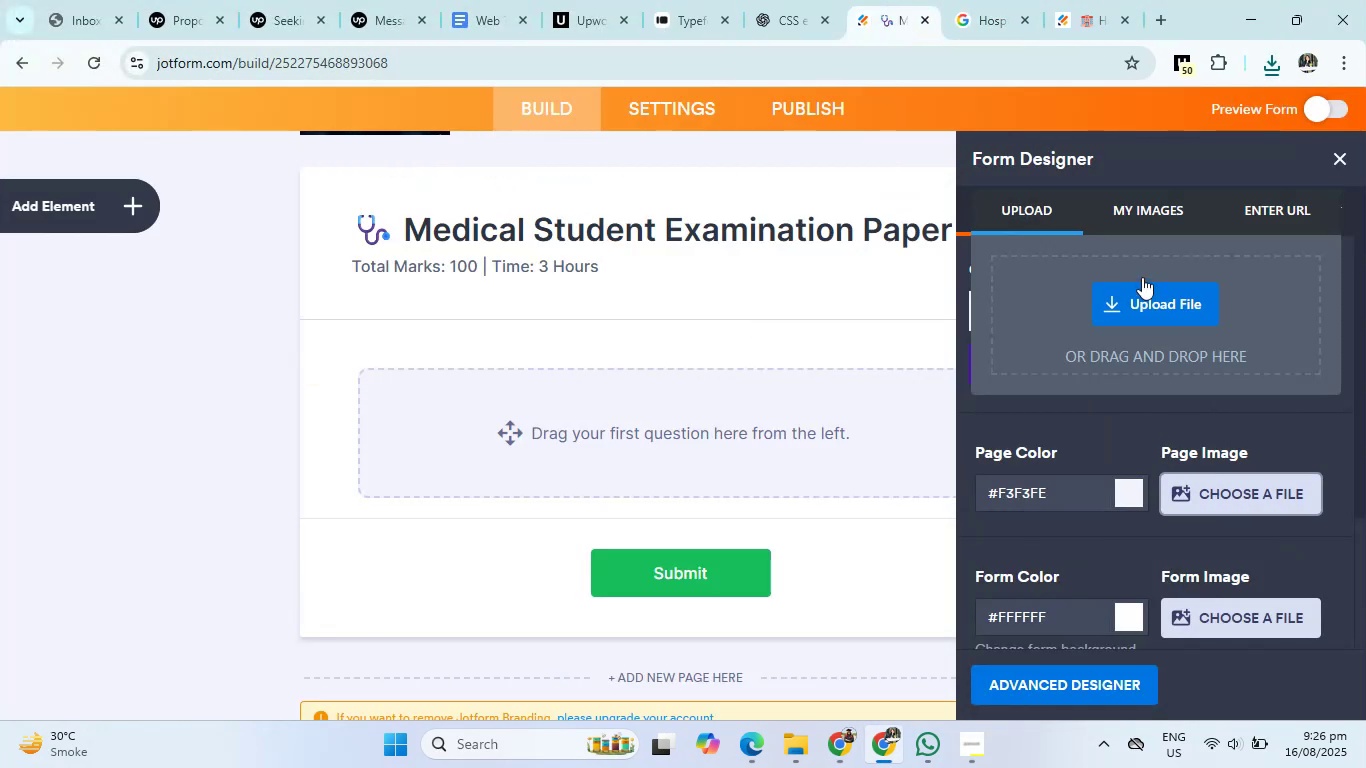 
left_click([1140, 301])
 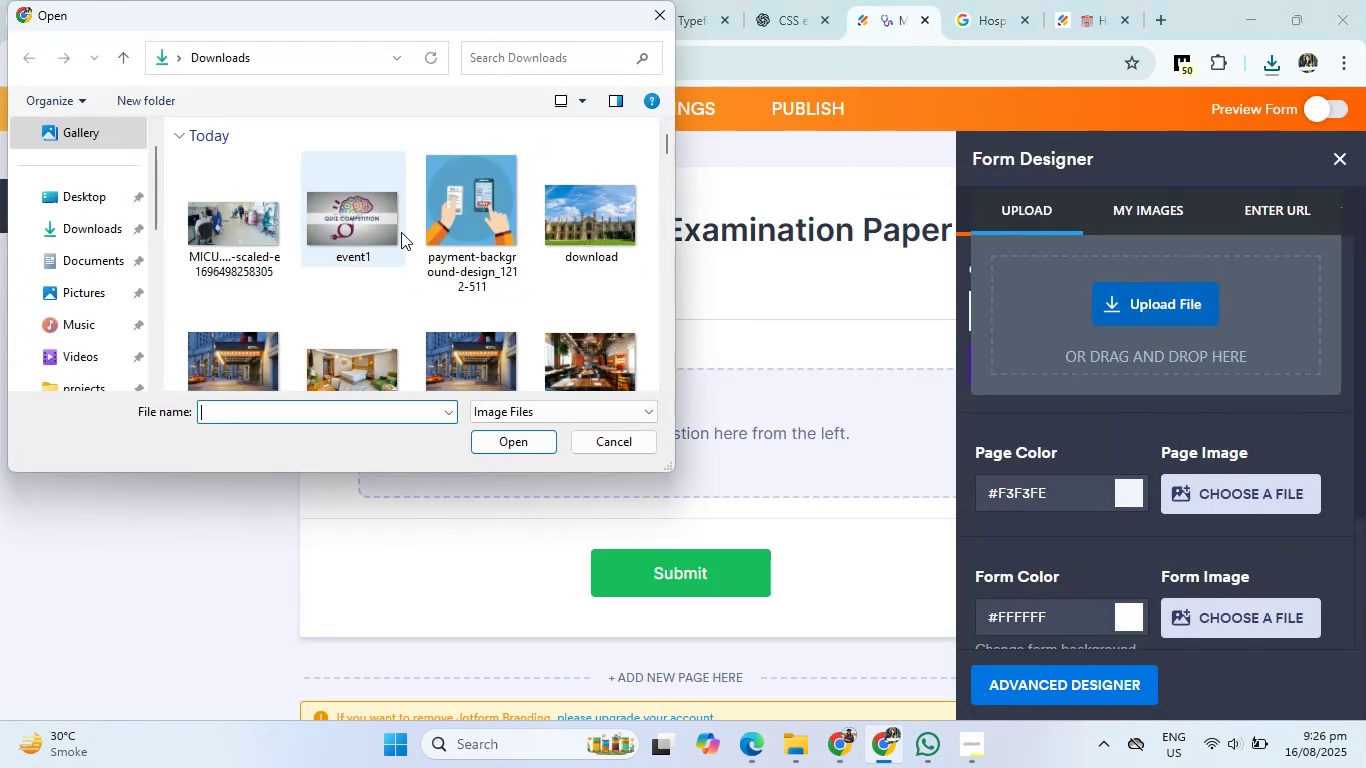 
left_click([243, 233])
 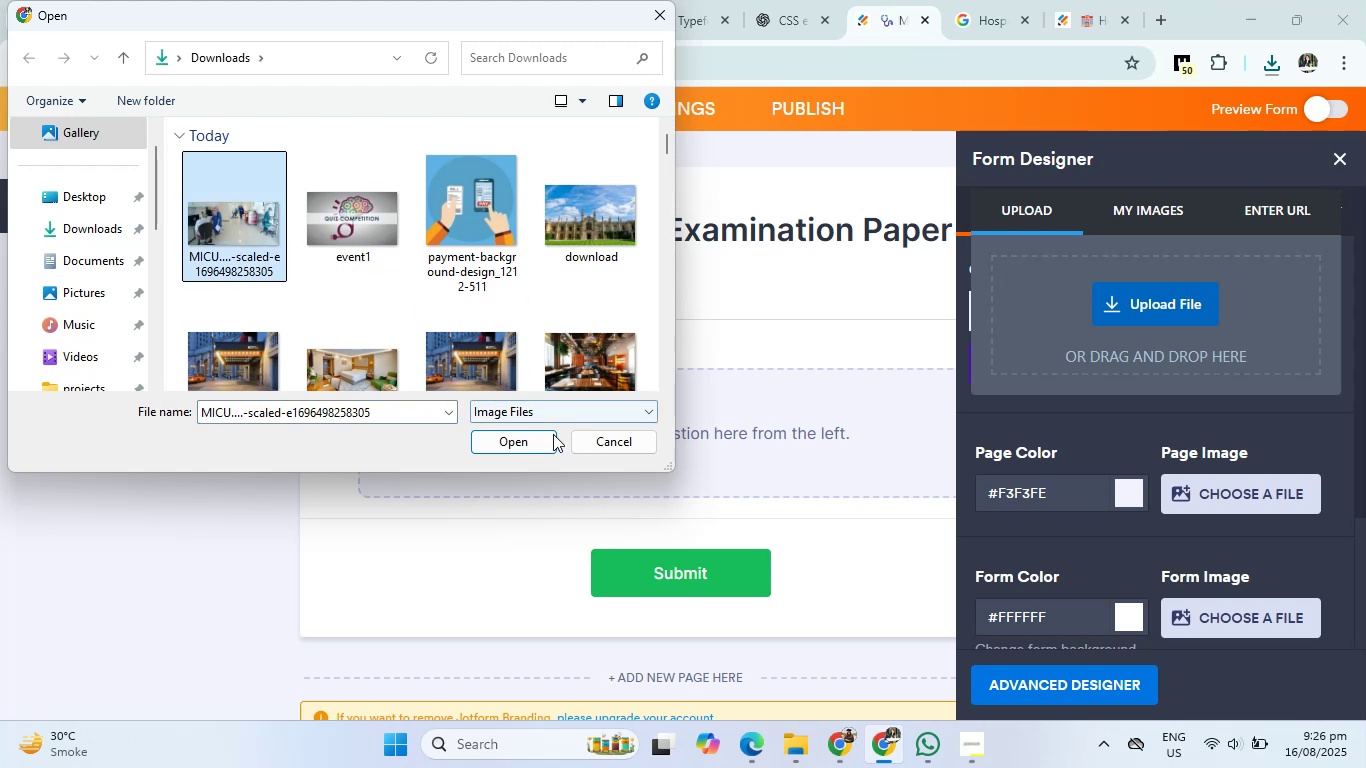 
left_click([536, 444])
 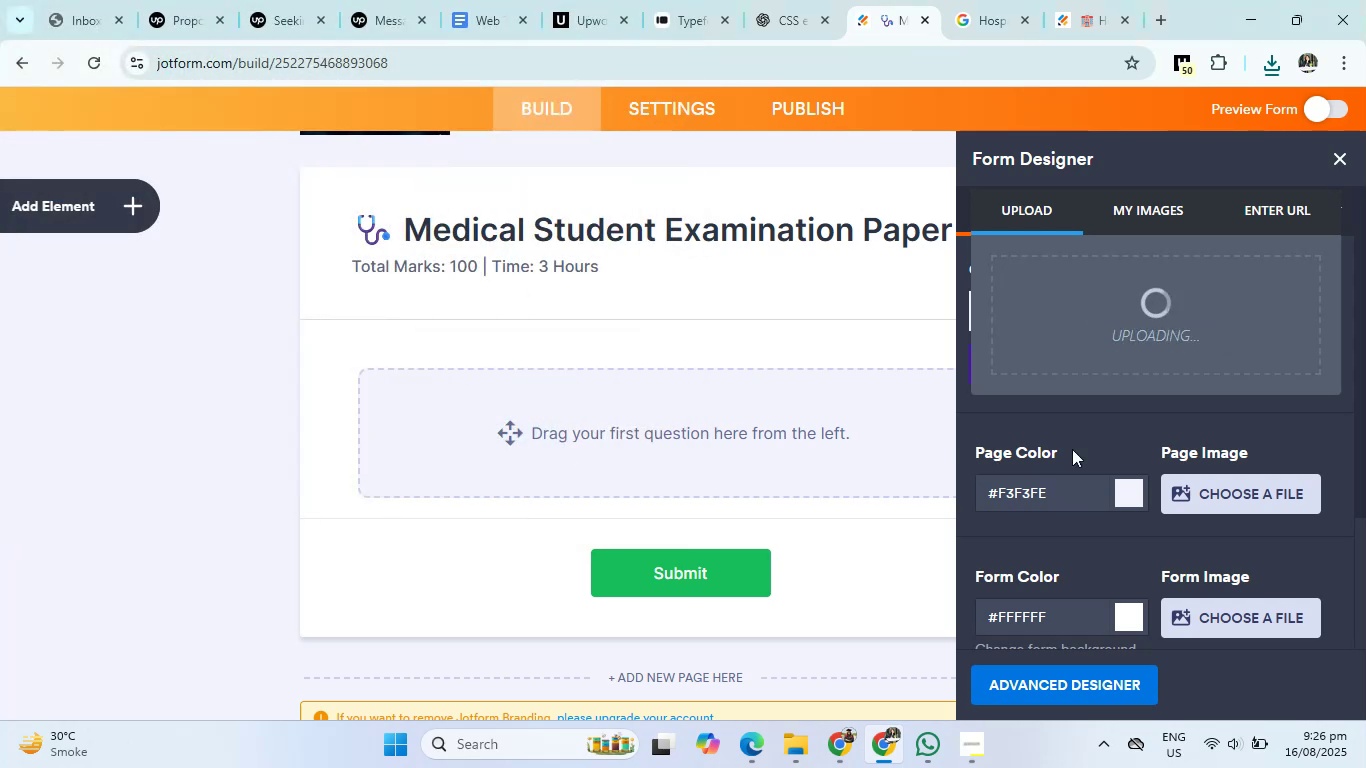 
scroll: coordinate [1183, 471], scroll_direction: down, amount: 4.0
 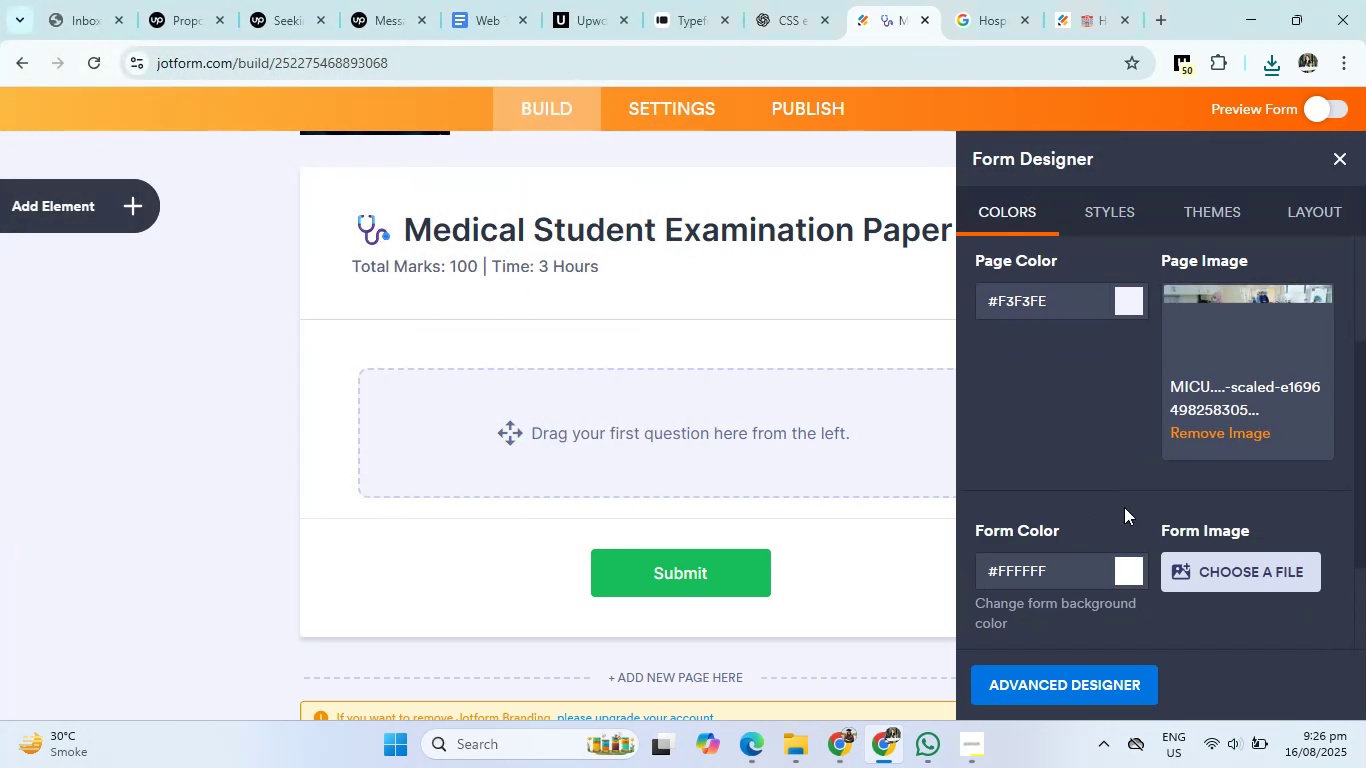 
left_click([1122, 562])
 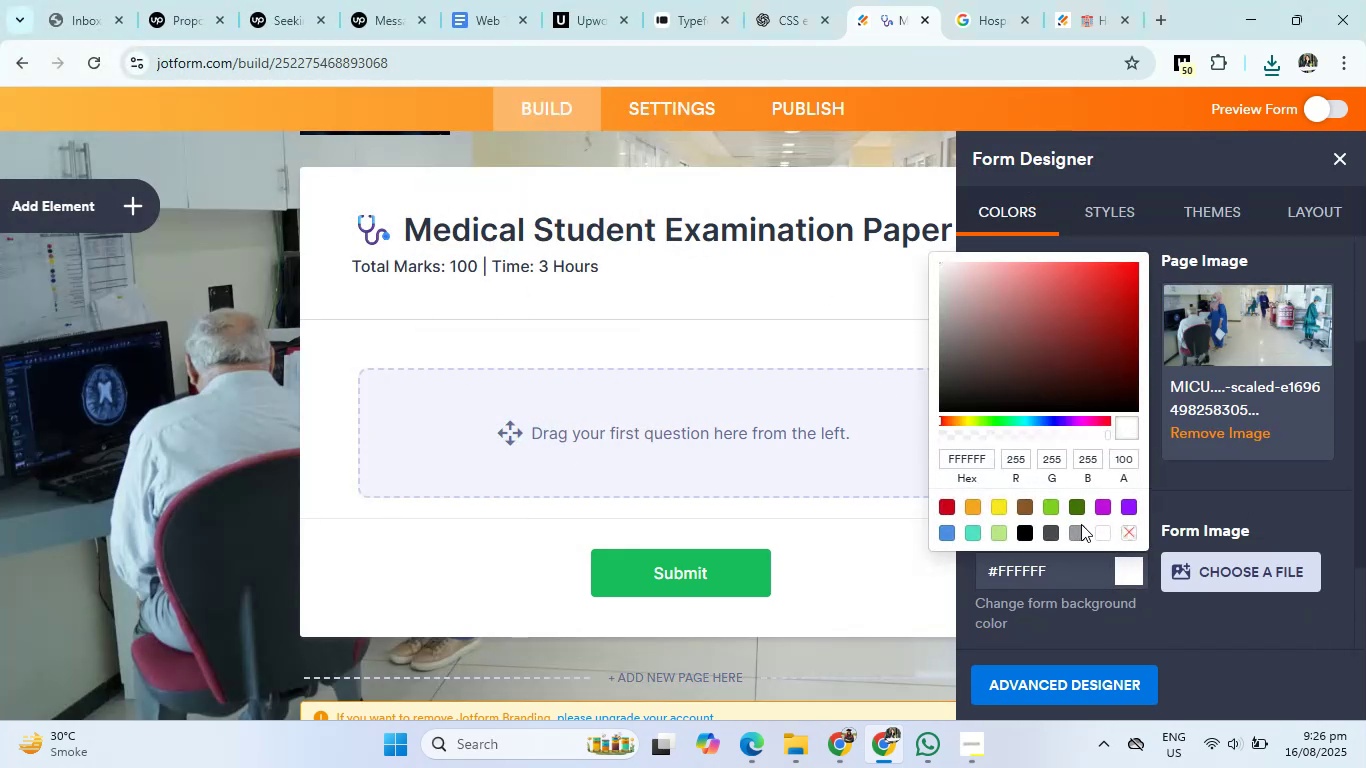 
left_click([1095, 531])
 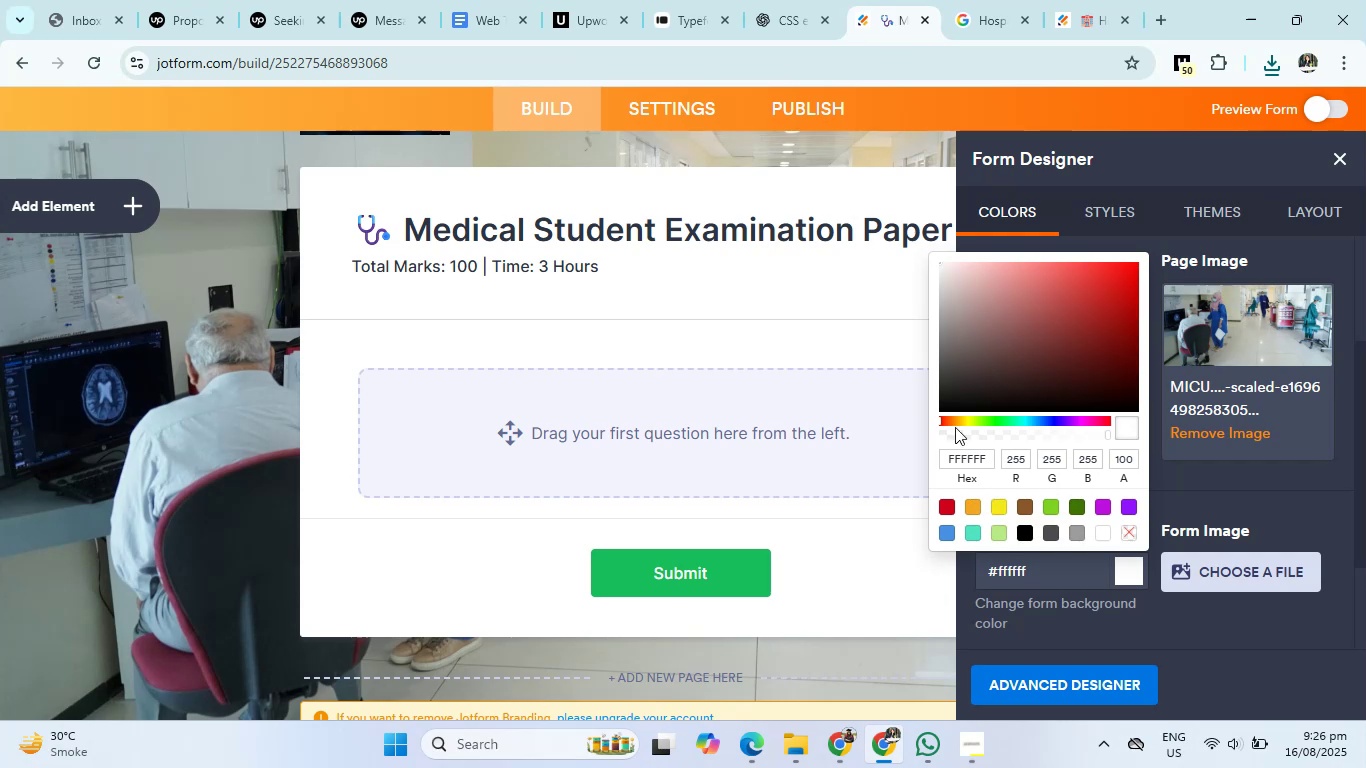 
left_click_drag(start_coordinate=[941, 422], to_coordinate=[968, 422])
 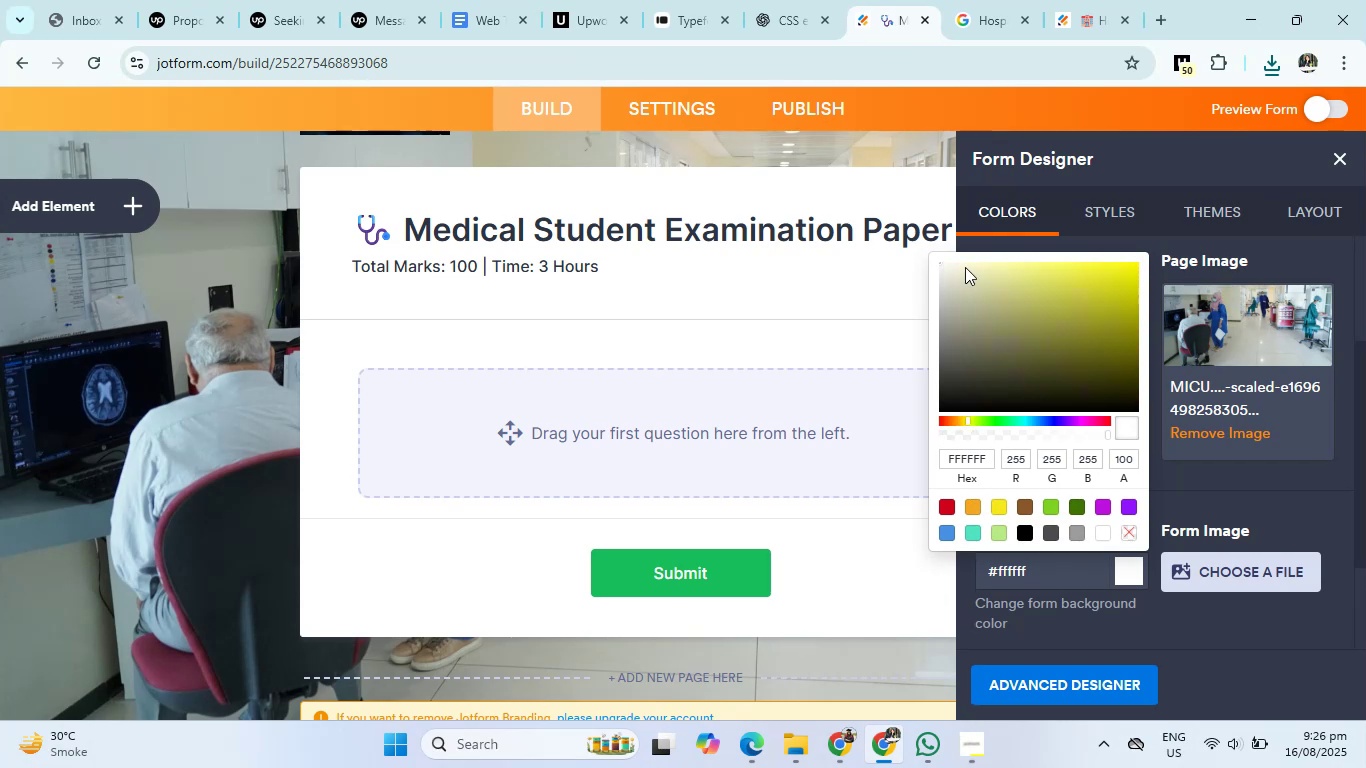 
left_click([965, 267])
 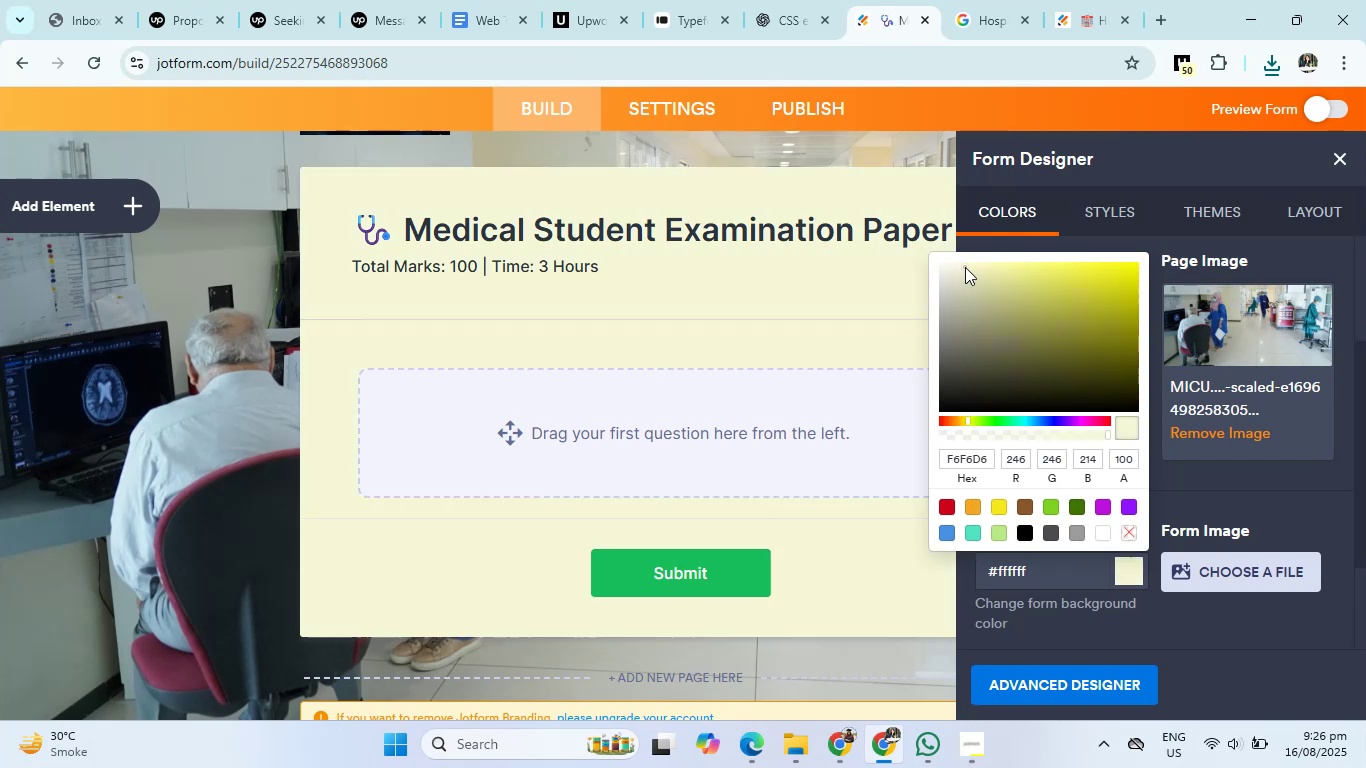 
left_click_drag(start_coordinate=[965, 267], to_coordinate=[967, 256])
 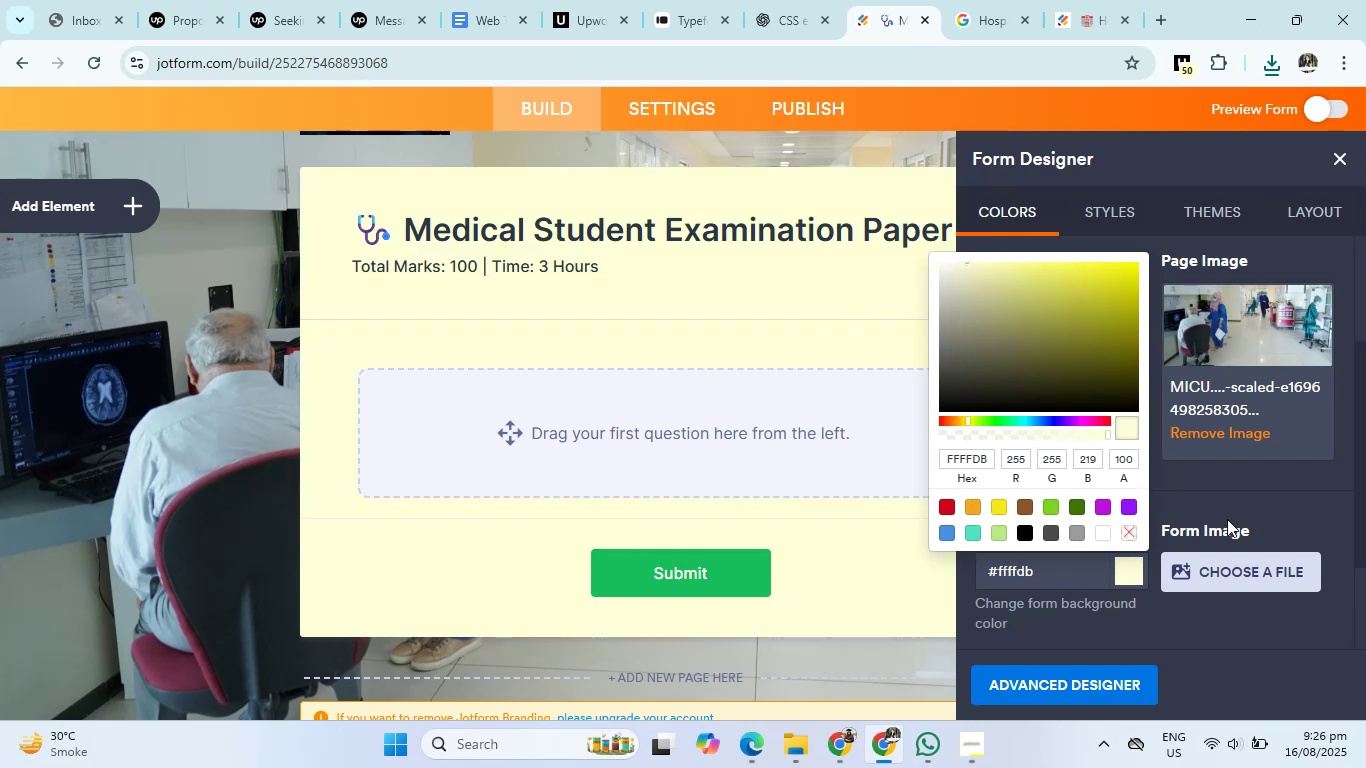 
left_click([1268, 504])
 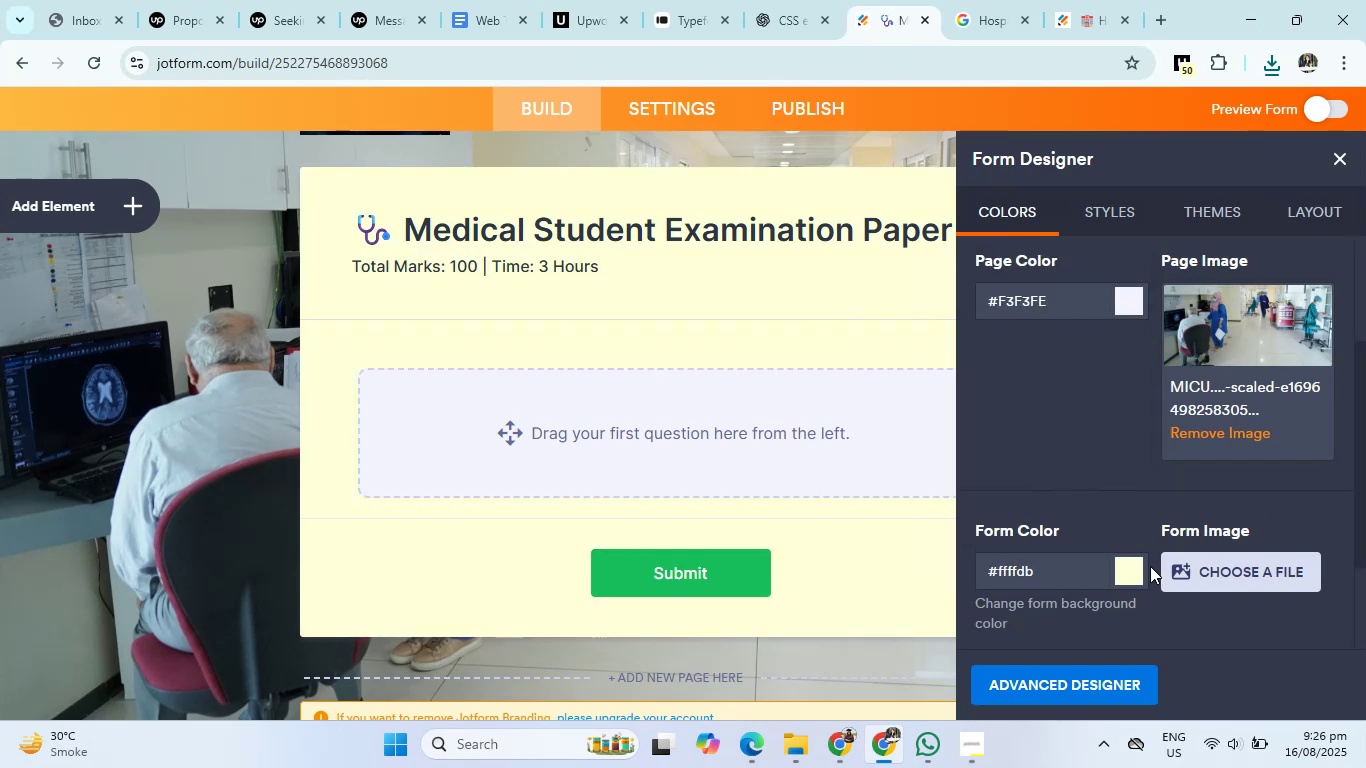 
scroll: coordinate [1117, 585], scroll_direction: down, amount: 3.0
 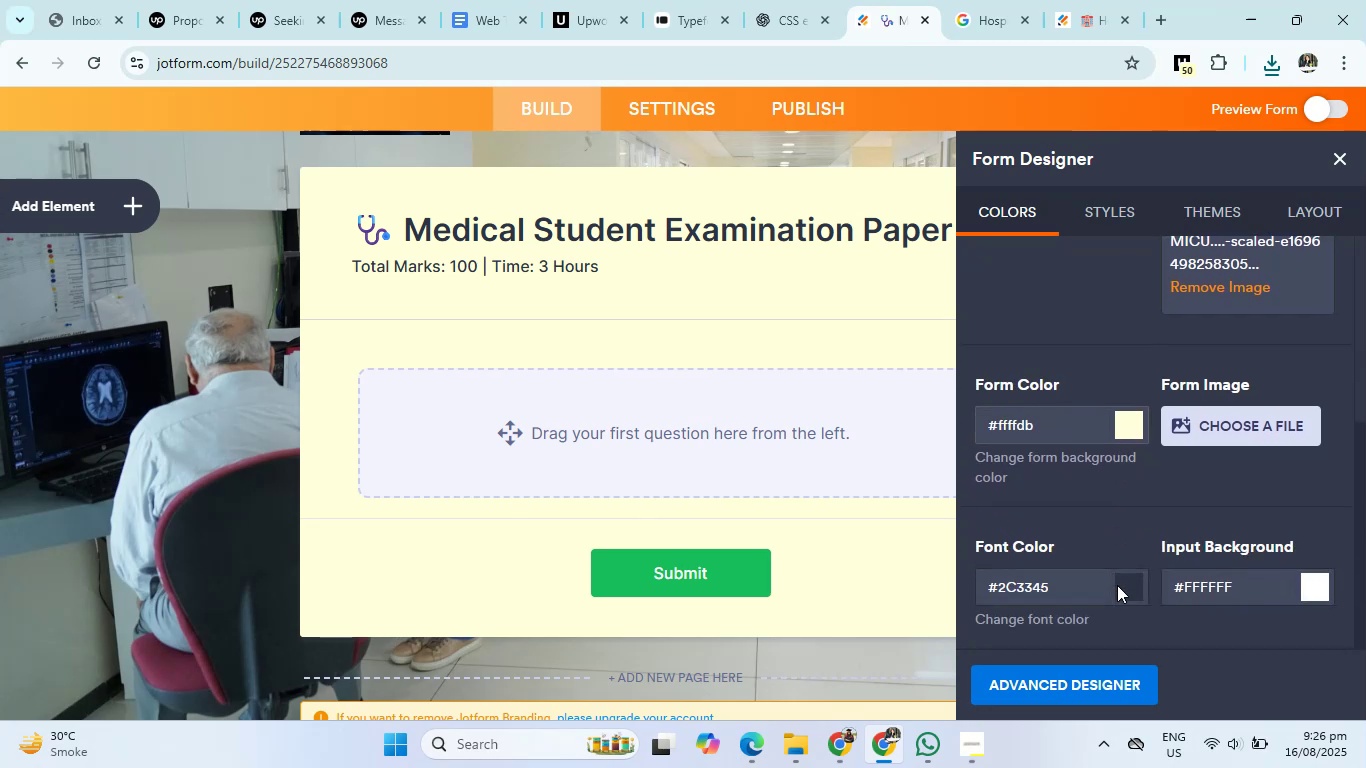 
left_click([1130, 580])
 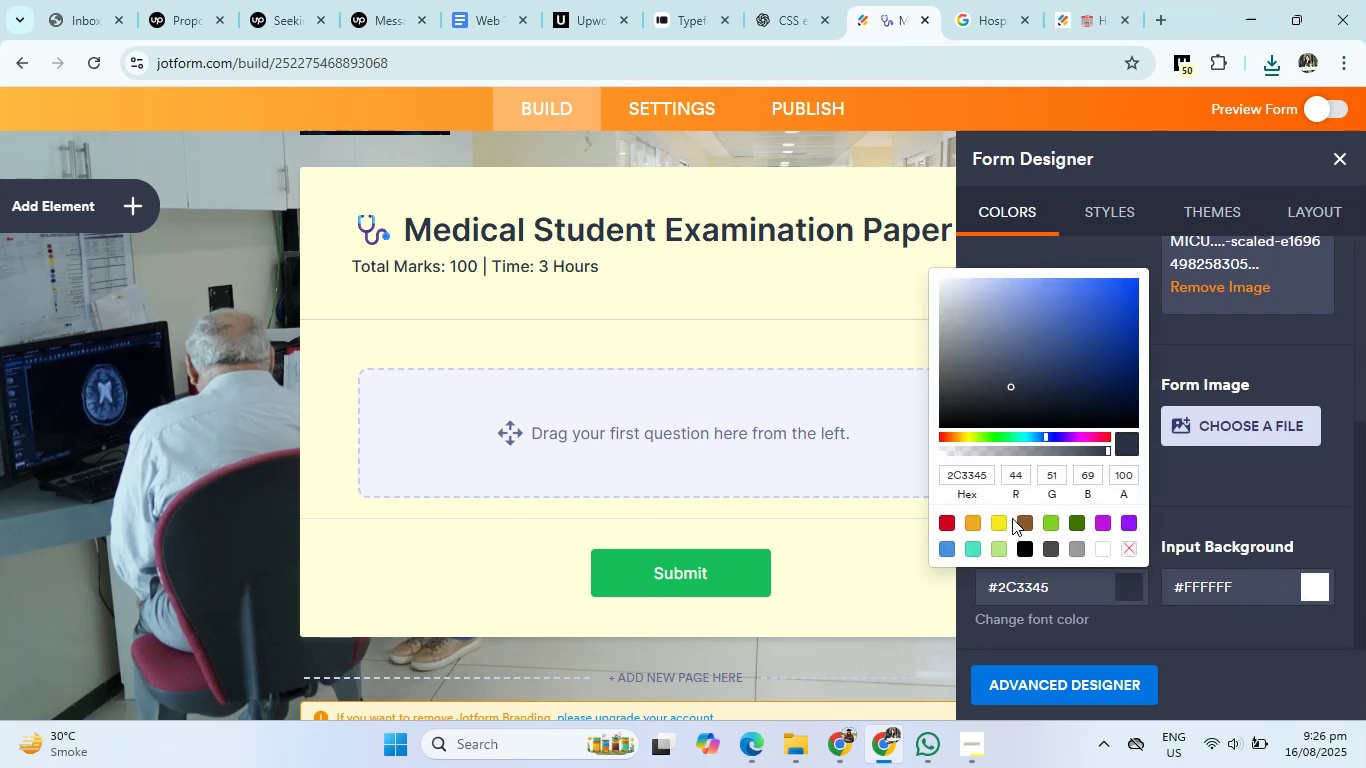 
left_click([1025, 519])
 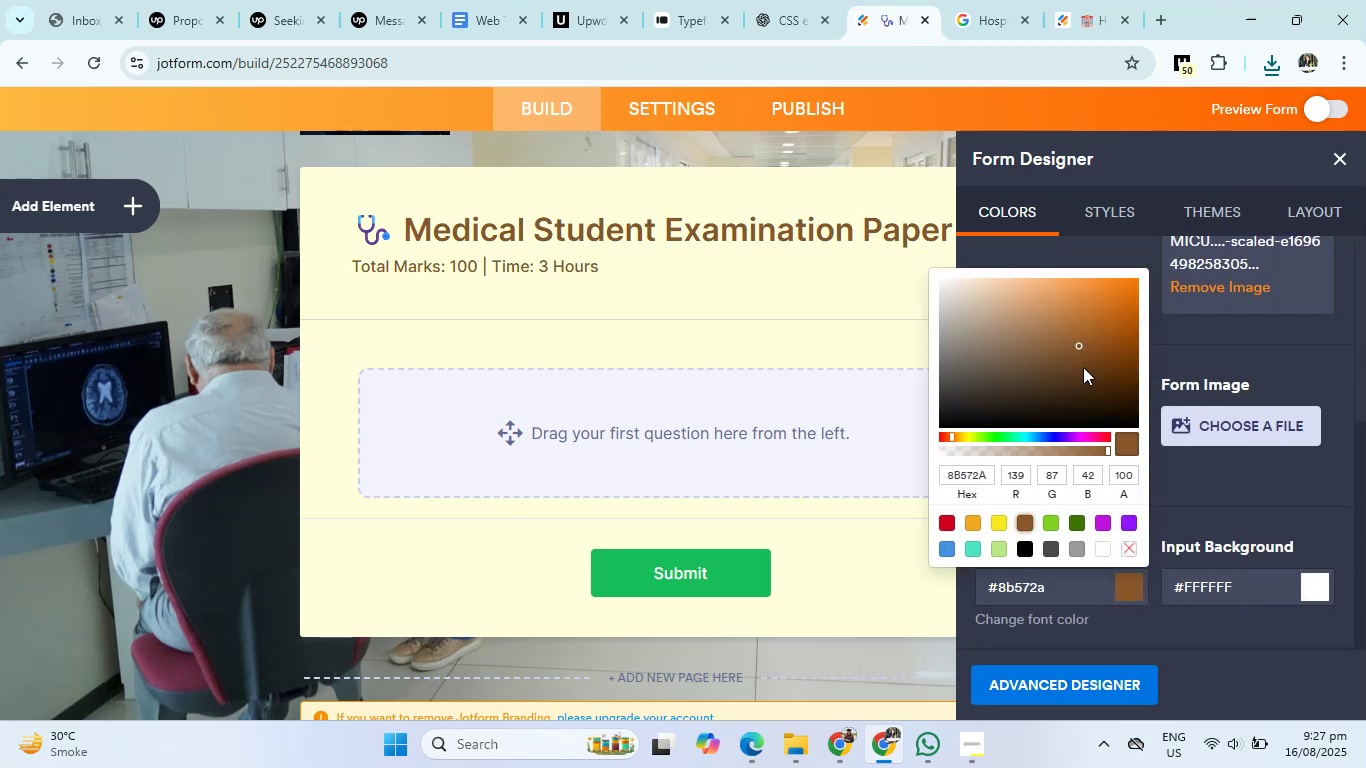 
left_click_drag(start_coordinate=[1077, 345], to_coordinate=[1126, 349])
 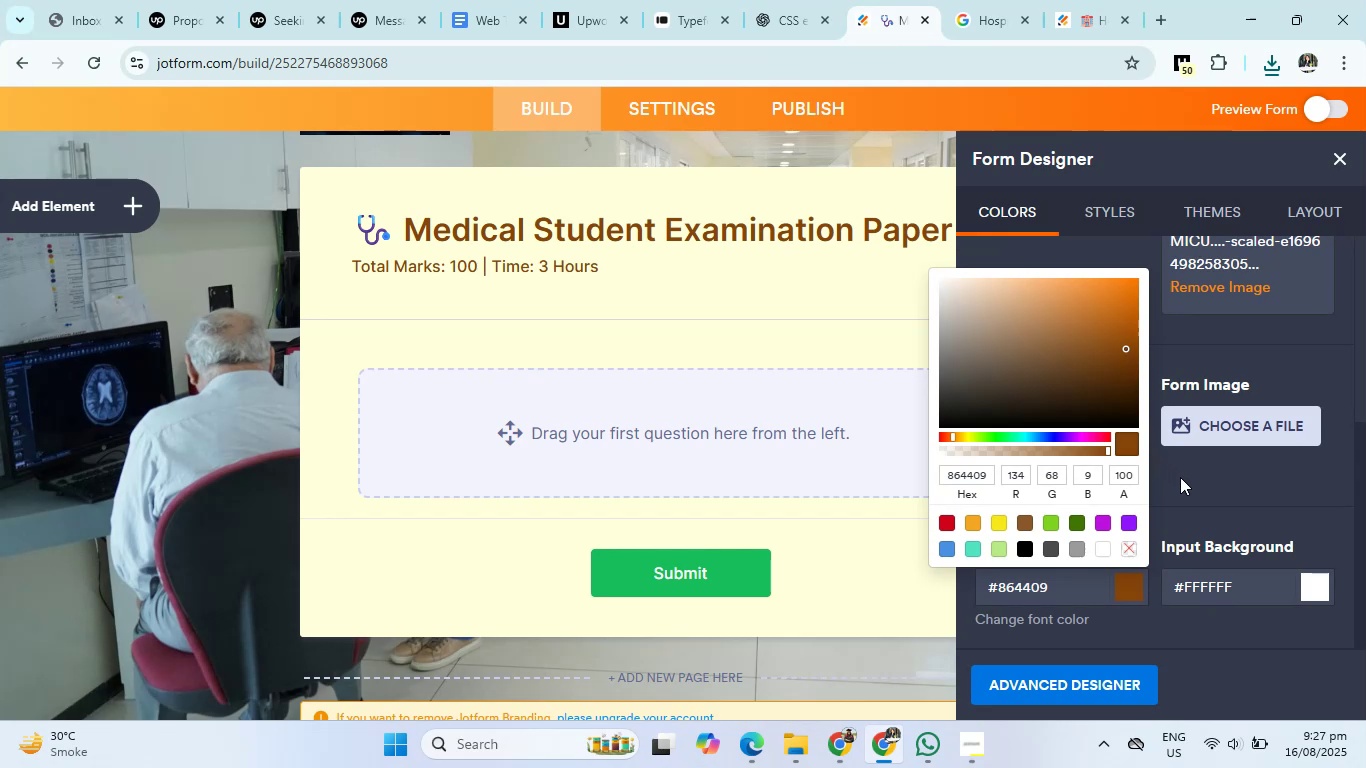 
left_click([1184, 478])
 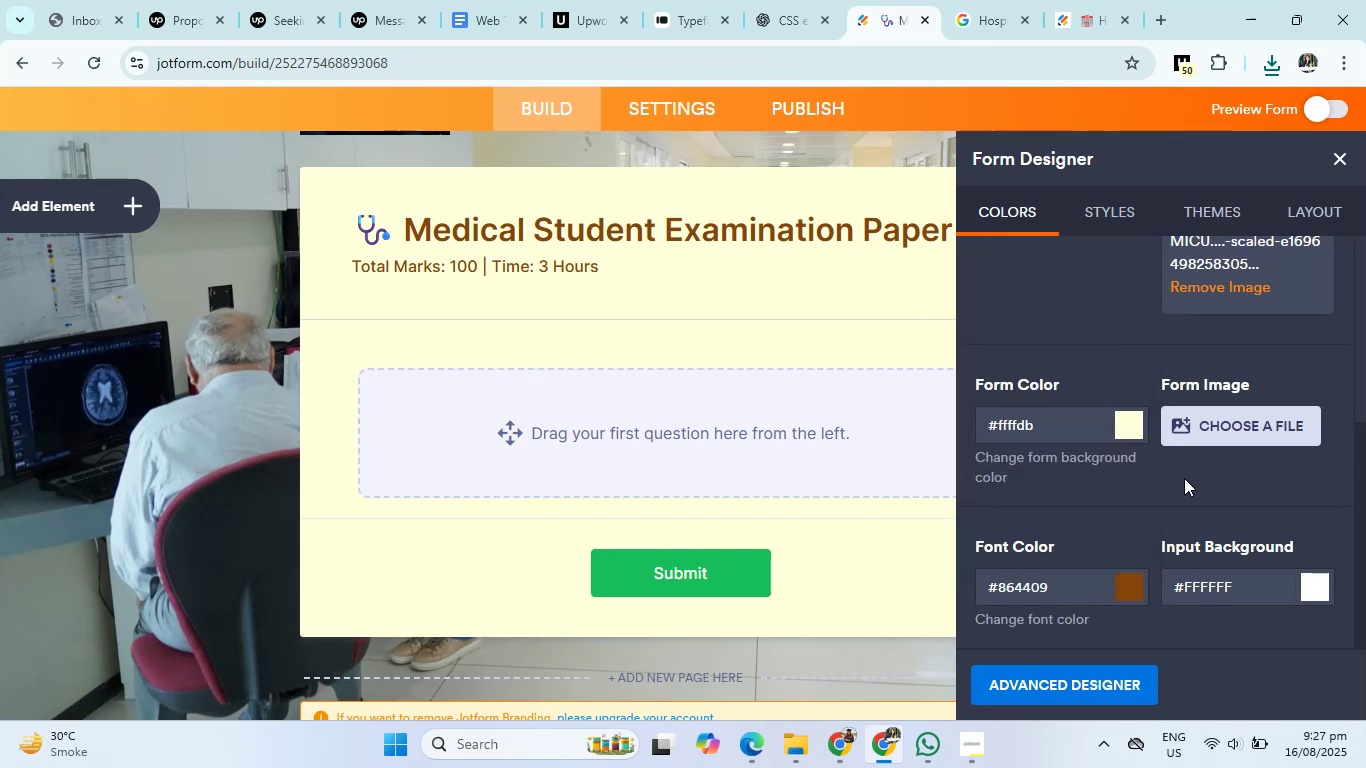 
scroll: coordinate [1184, 478], scroll_direction: down, amount: 2.0
 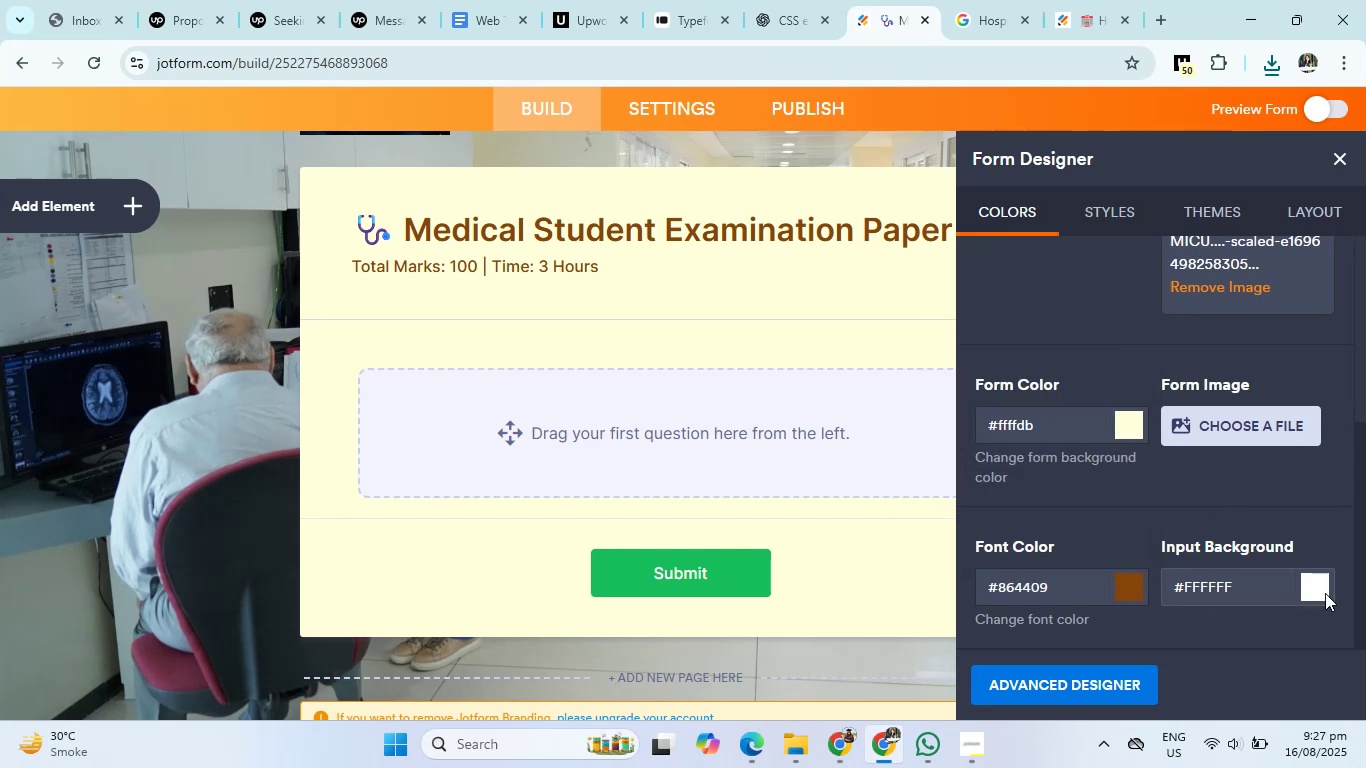 
left_click([1325, 593])
 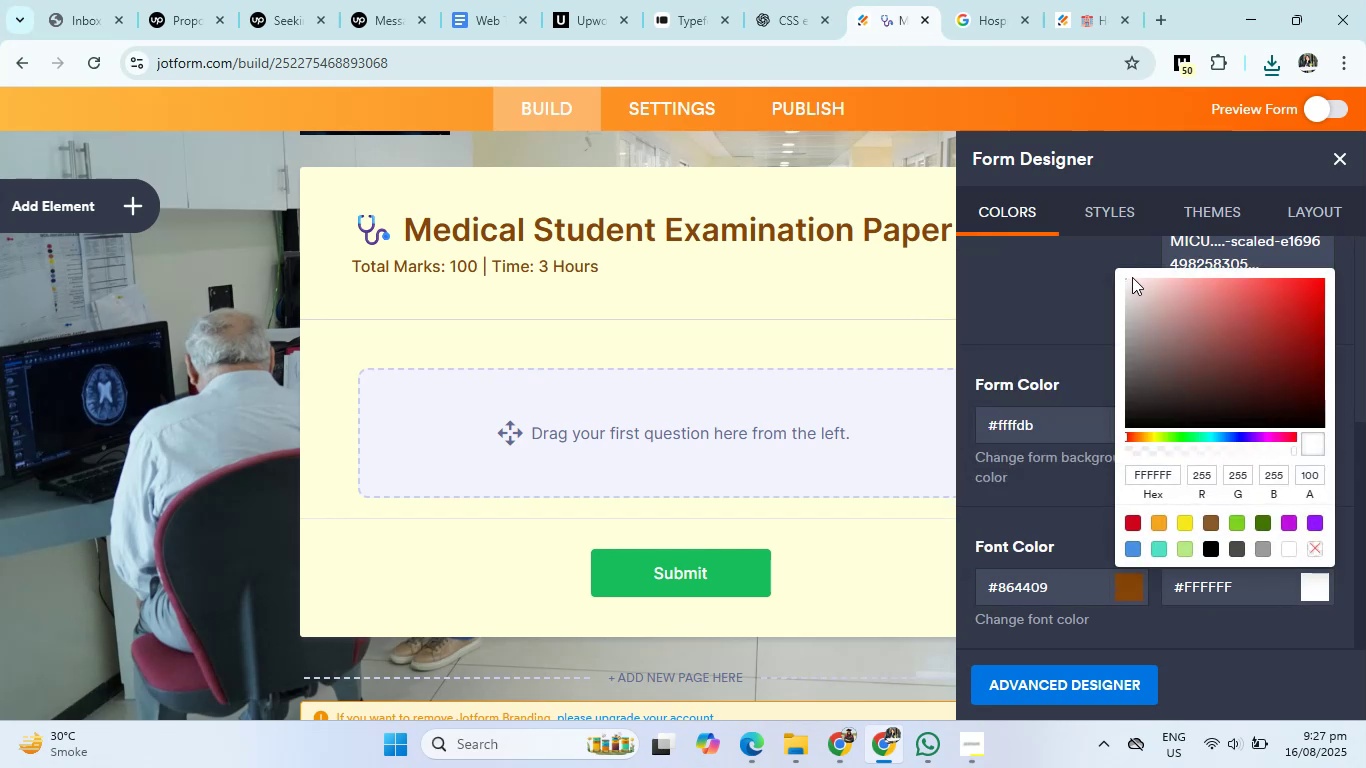 
left_click([1155, 432])
 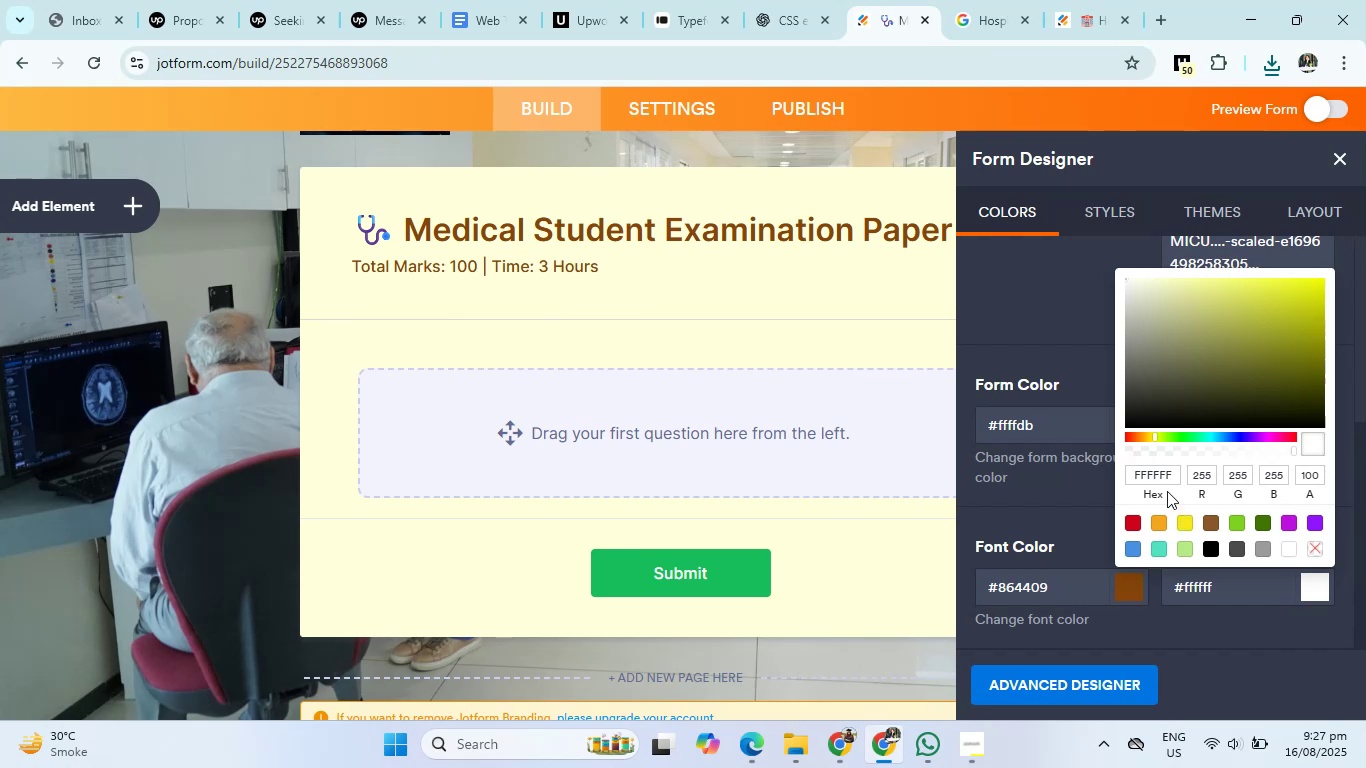 
left_click([1146, 436])
 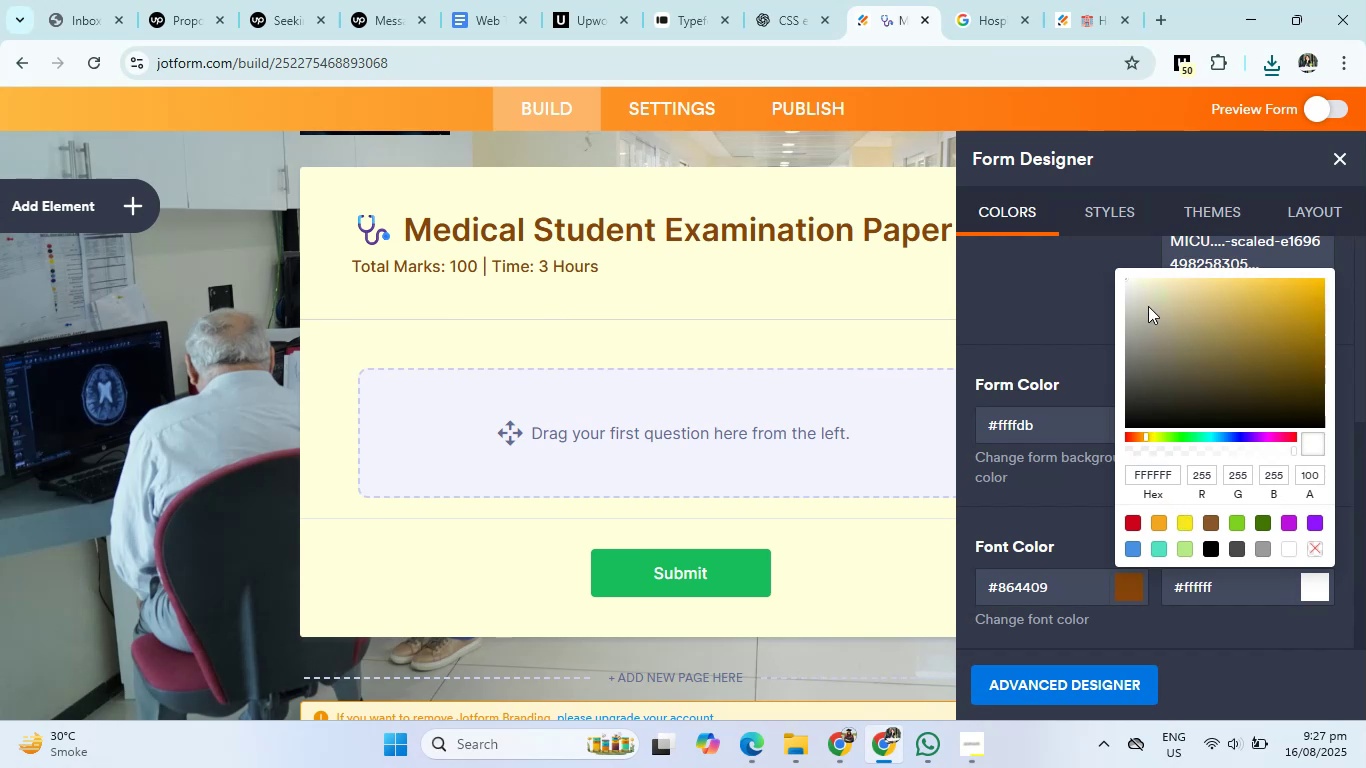 
left_click([1148, 281])
 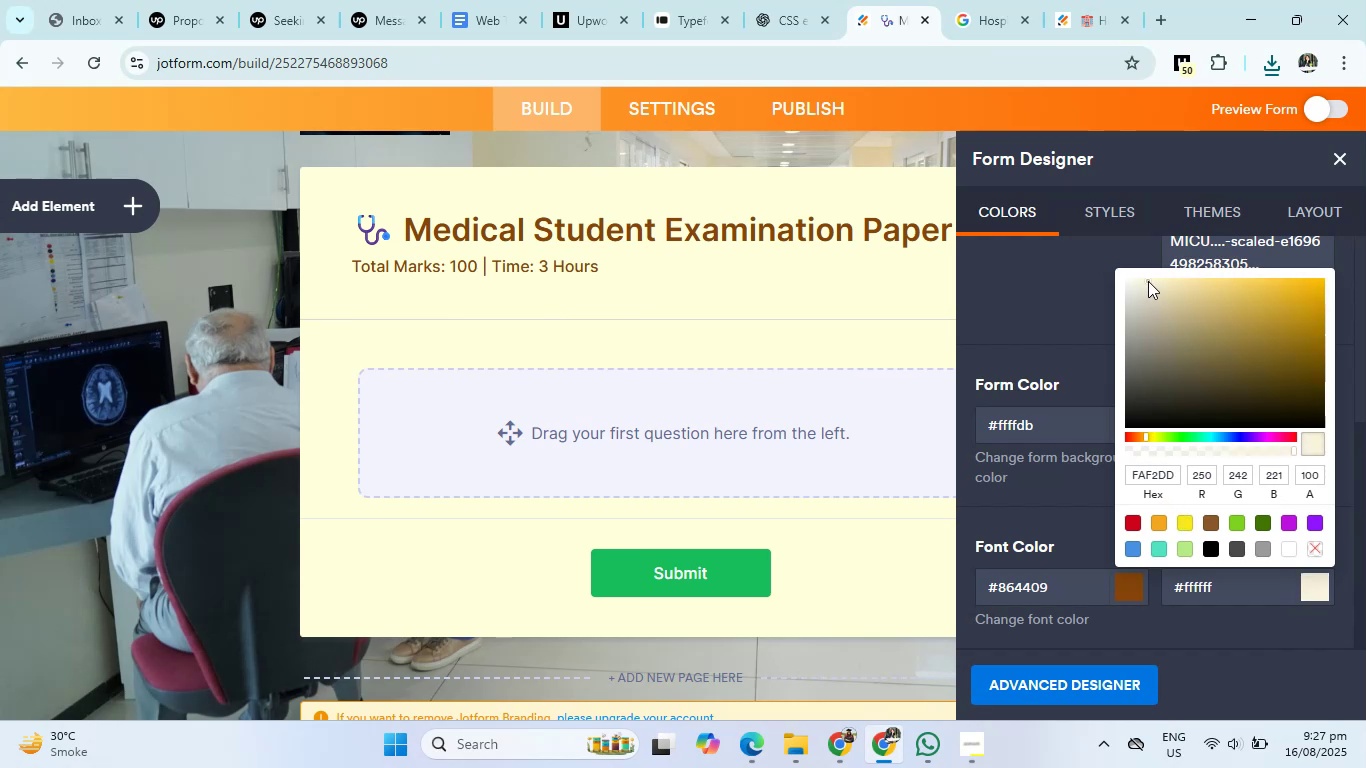 
left_click_drag(start_coordinate=[1148, 281], to_coordinate=[1158, 275])
 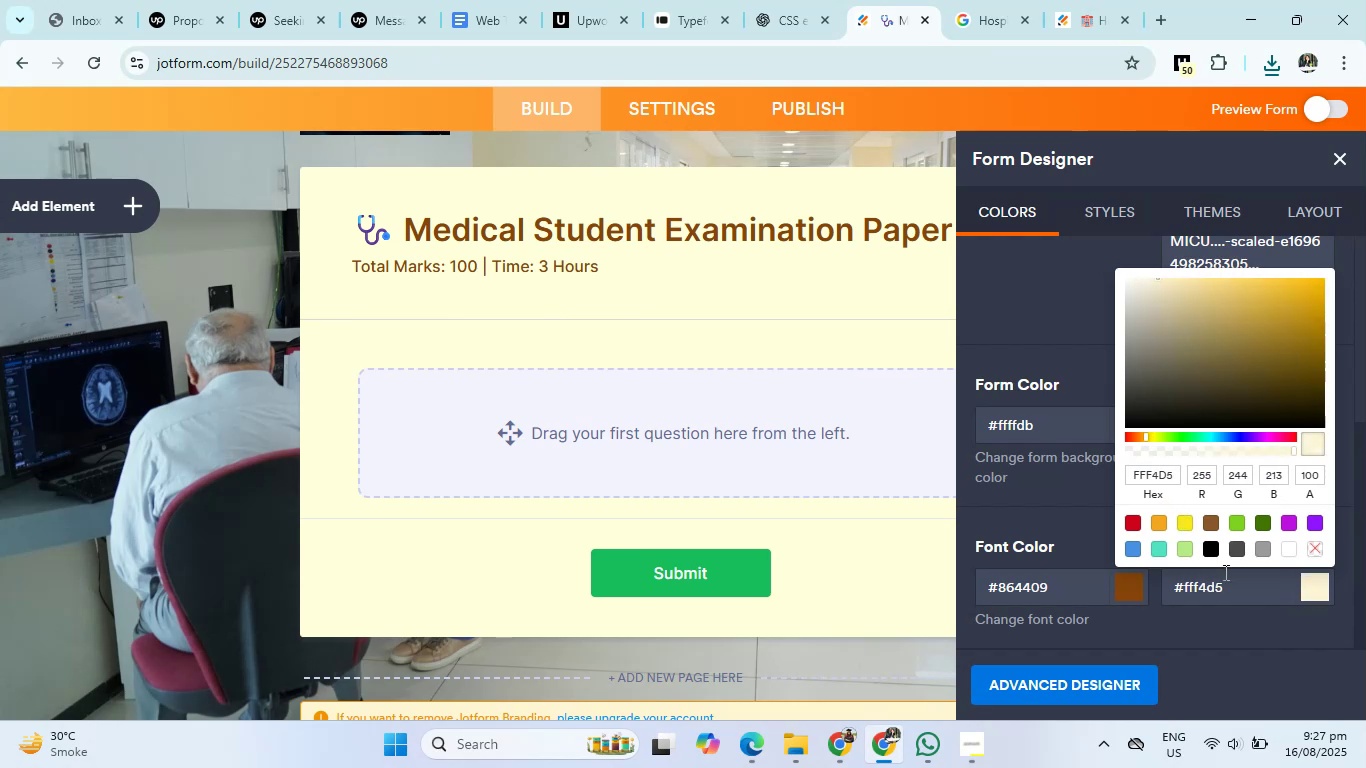 
left_click([1223, 643])
 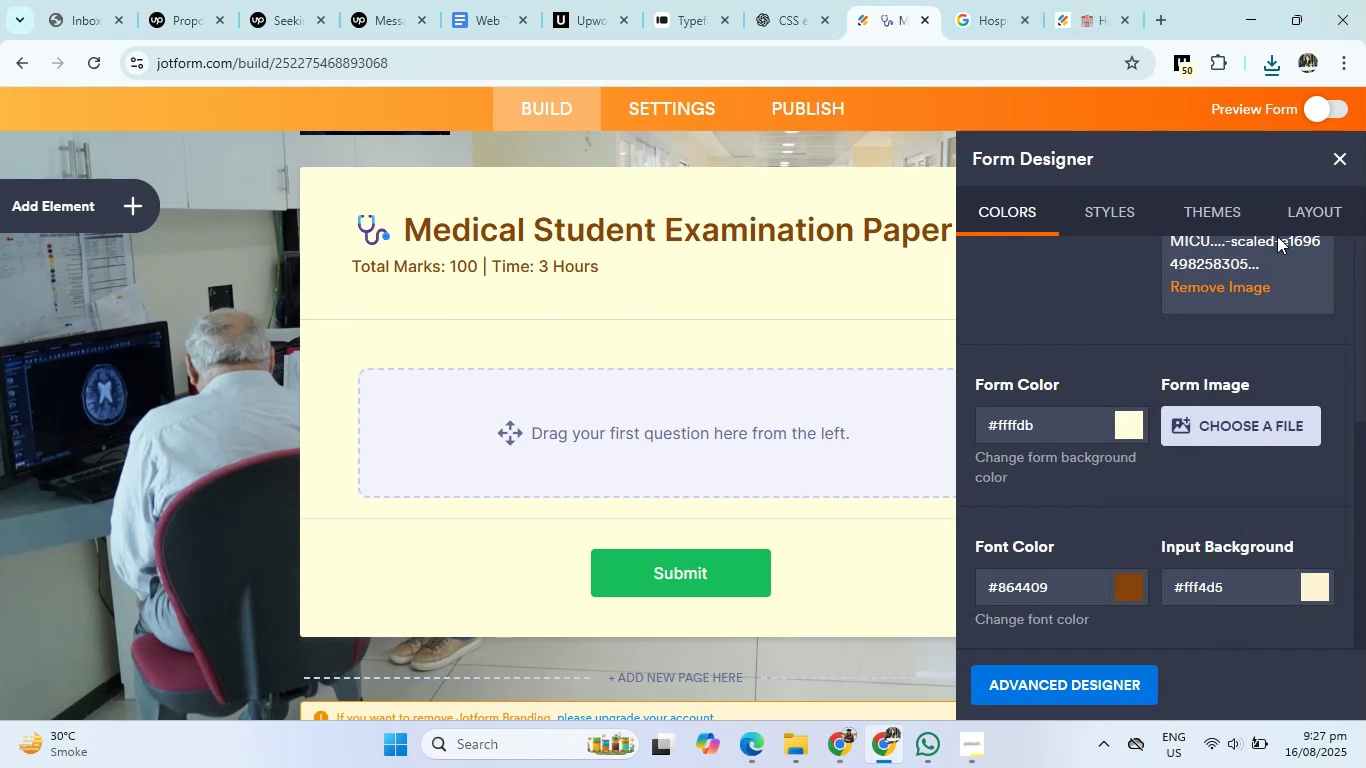 
scroll: coordinate [1112, 483], scroll_direction: down, amount: 15.0
 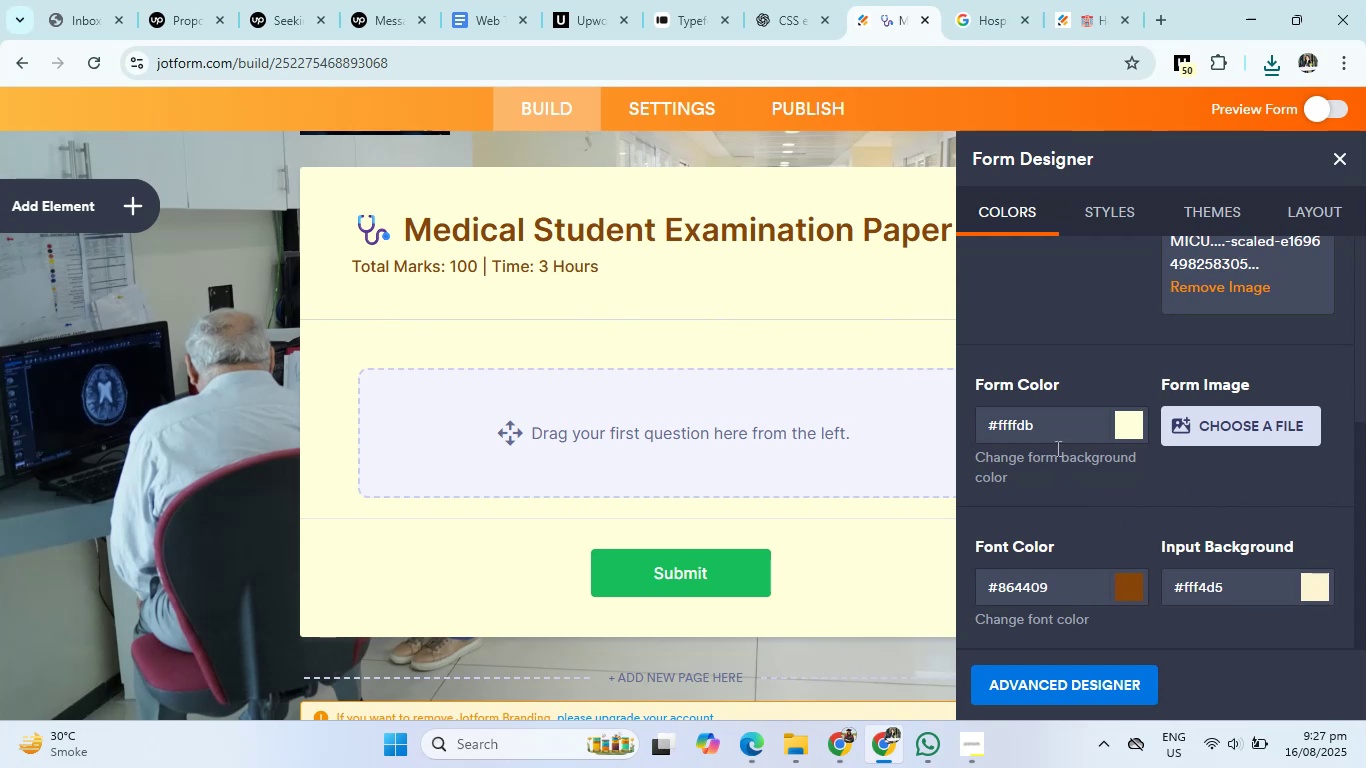 
left_click([1032, 419])
 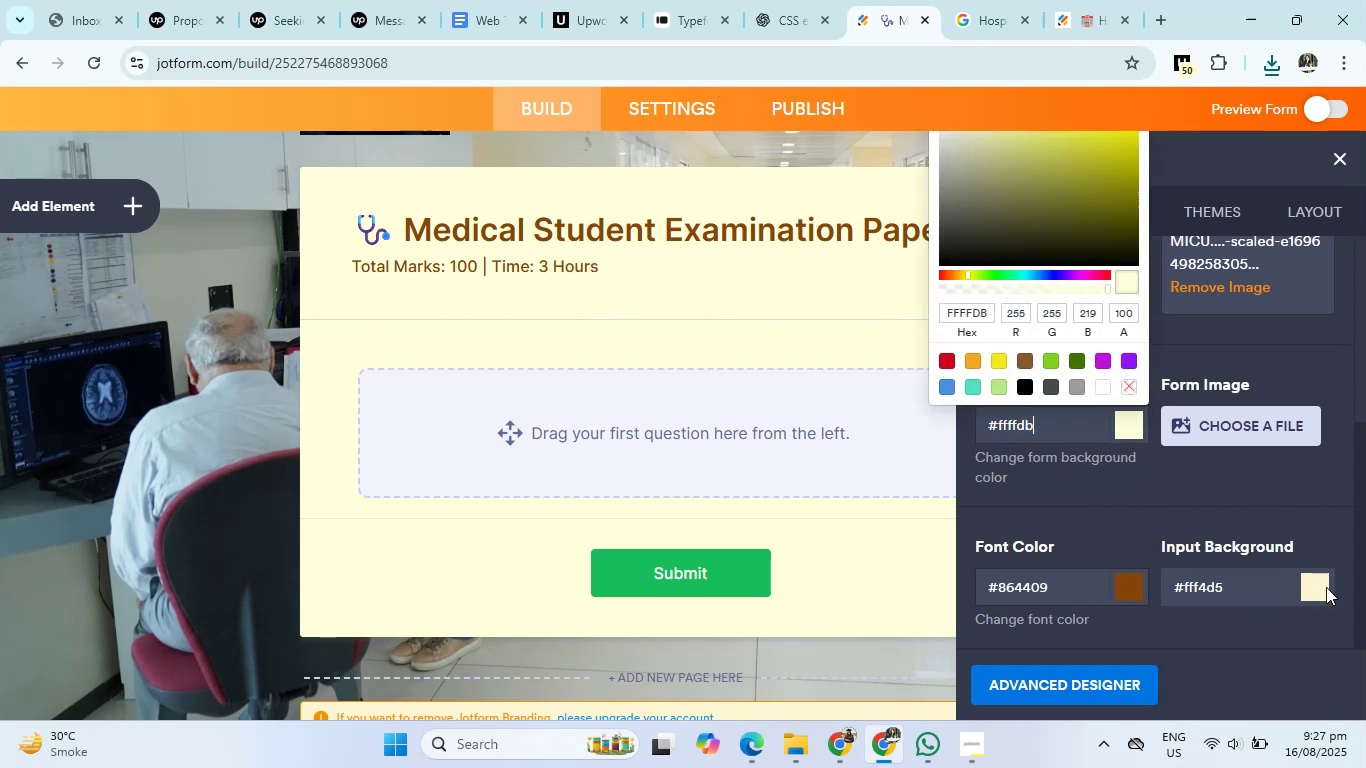 
left_click([1327, 588])
 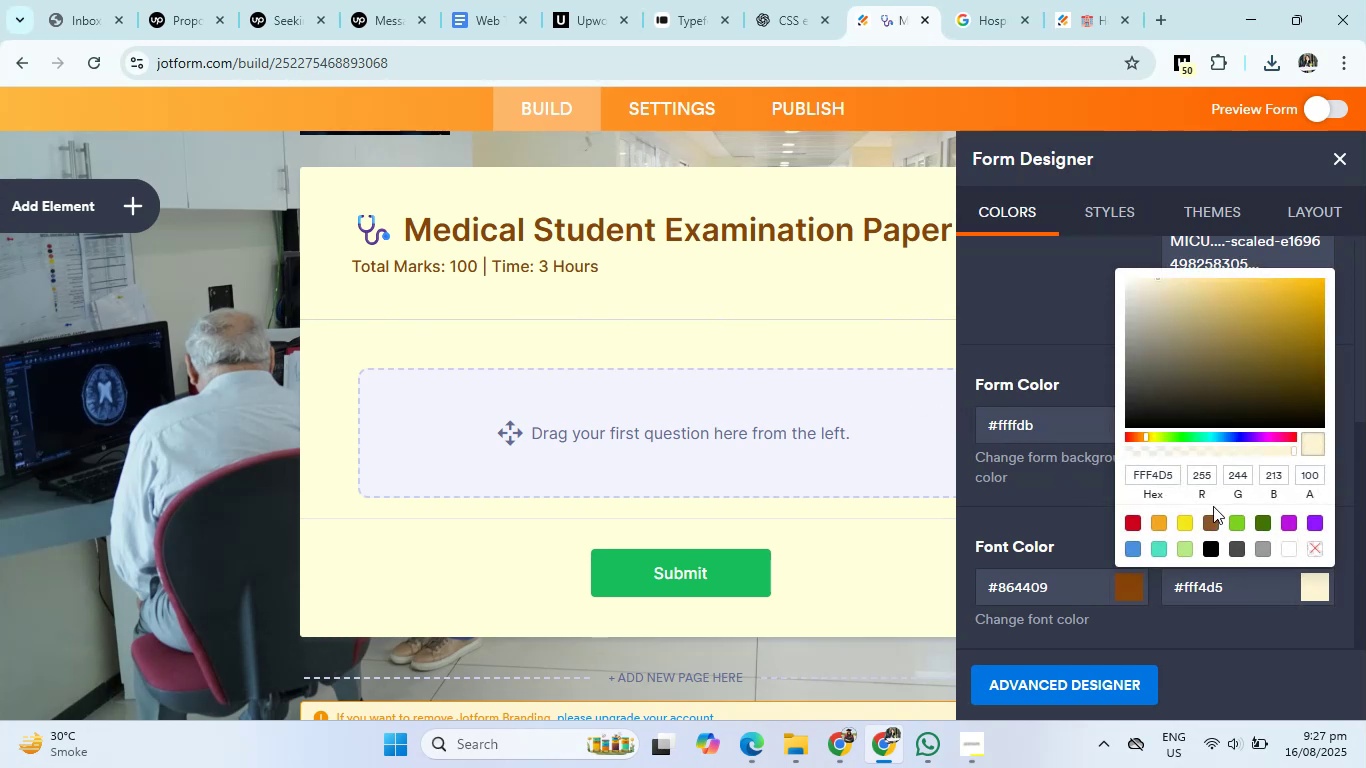 
left_click_drag(start_coordinate=[1156, 298], to_coordinate=[1103, 249])
 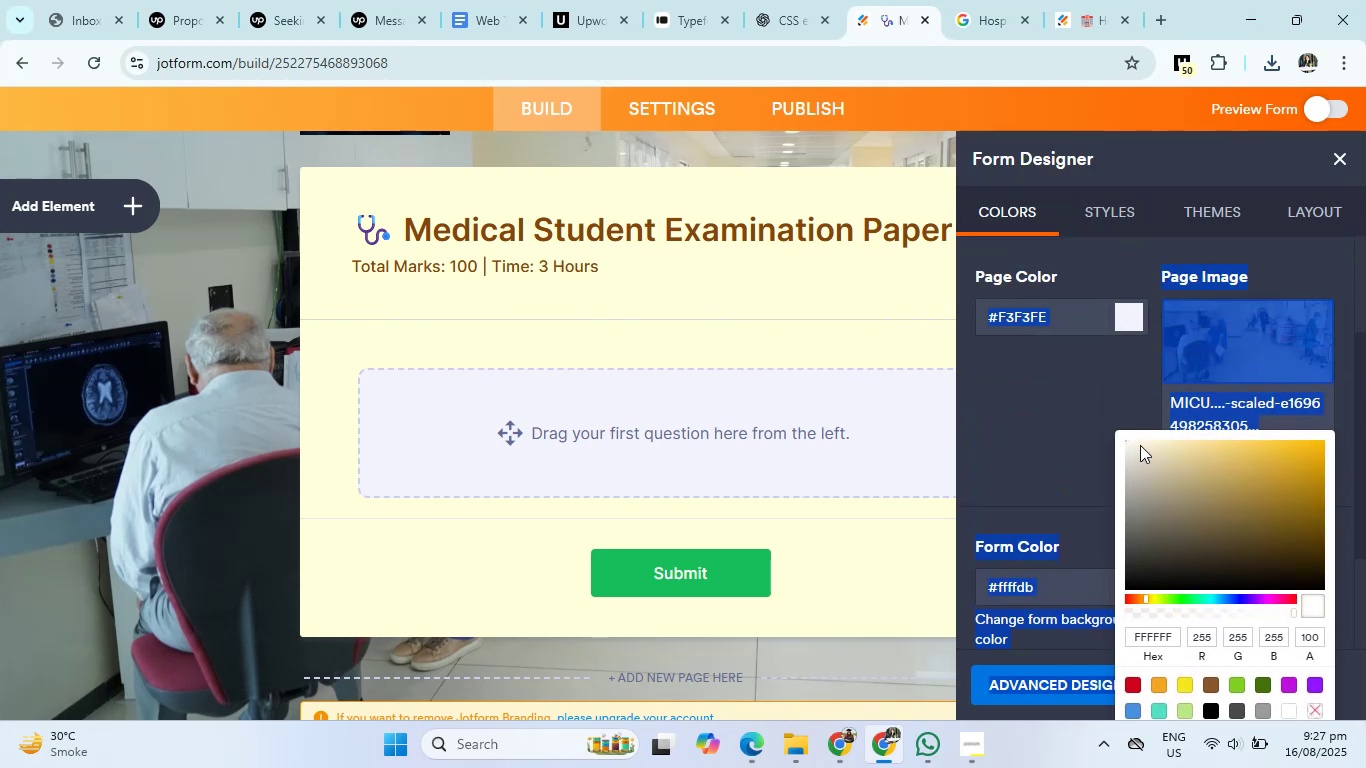 
left_click([1095, 442])
 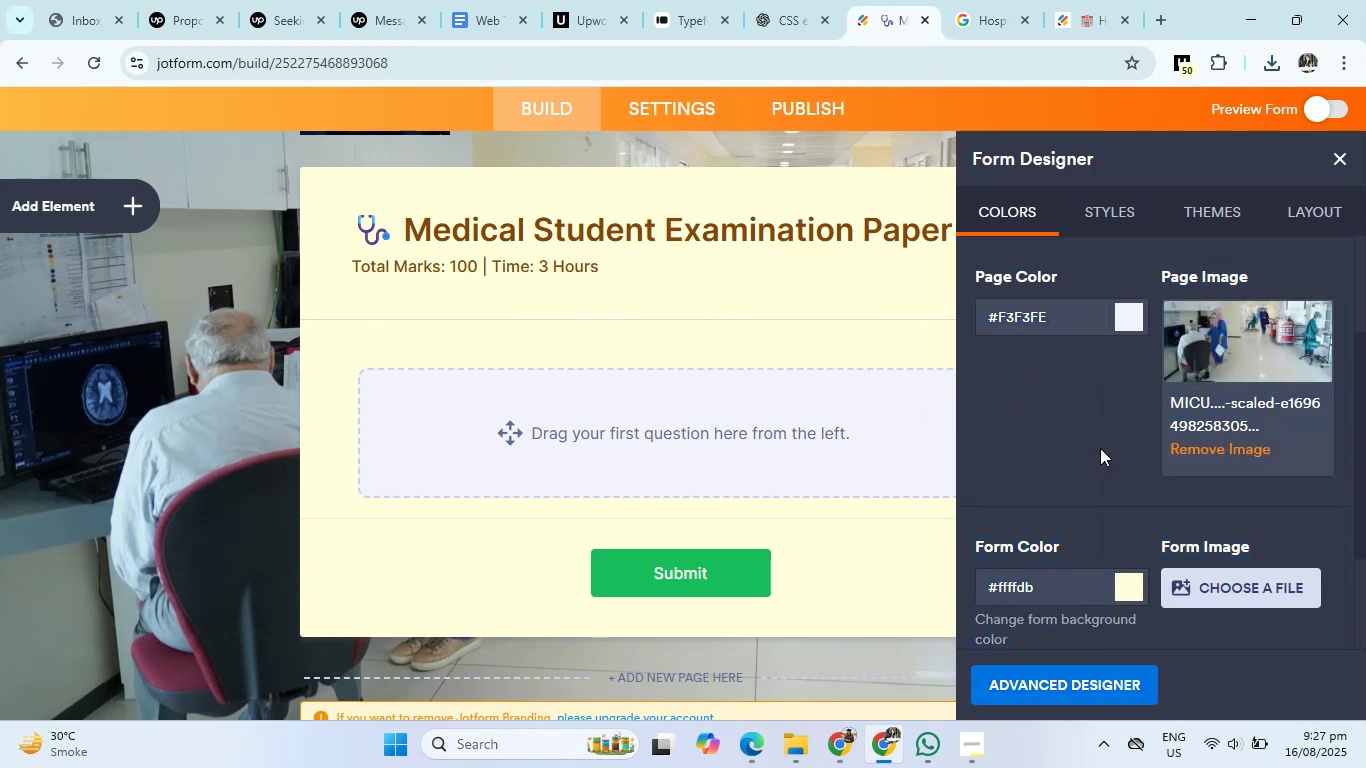 
scroll: coordinate [1204, 539], scroll_direction: down, amount: 9.0
 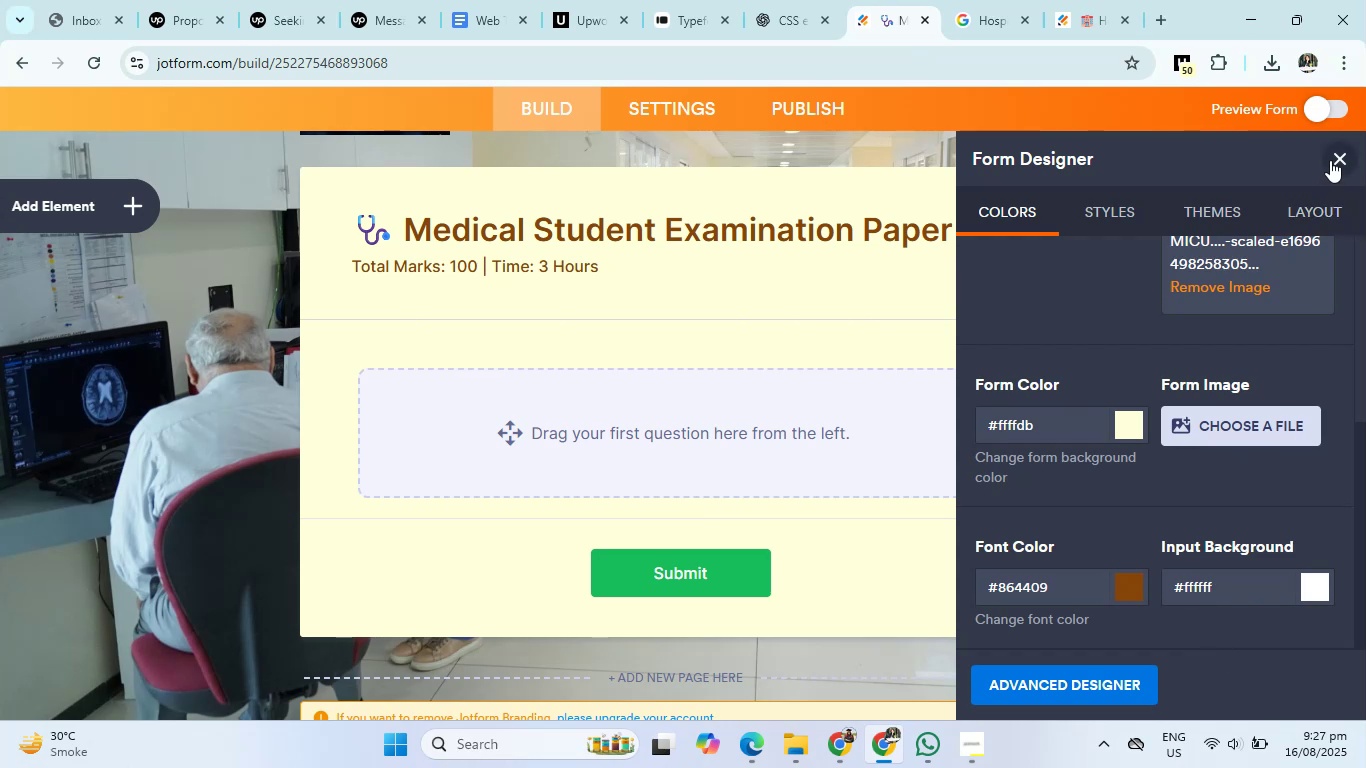 
left_click([1330, 160])
 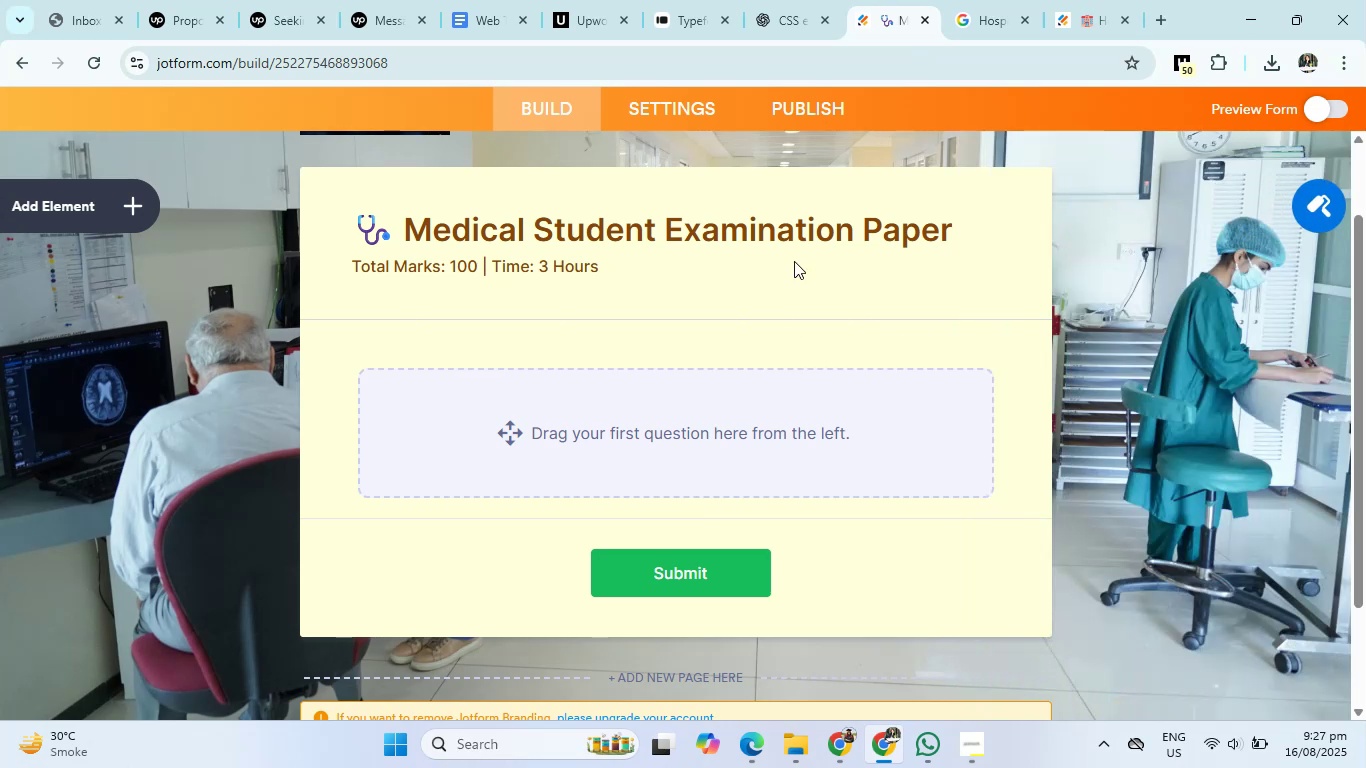 
left_click([818, 0])
 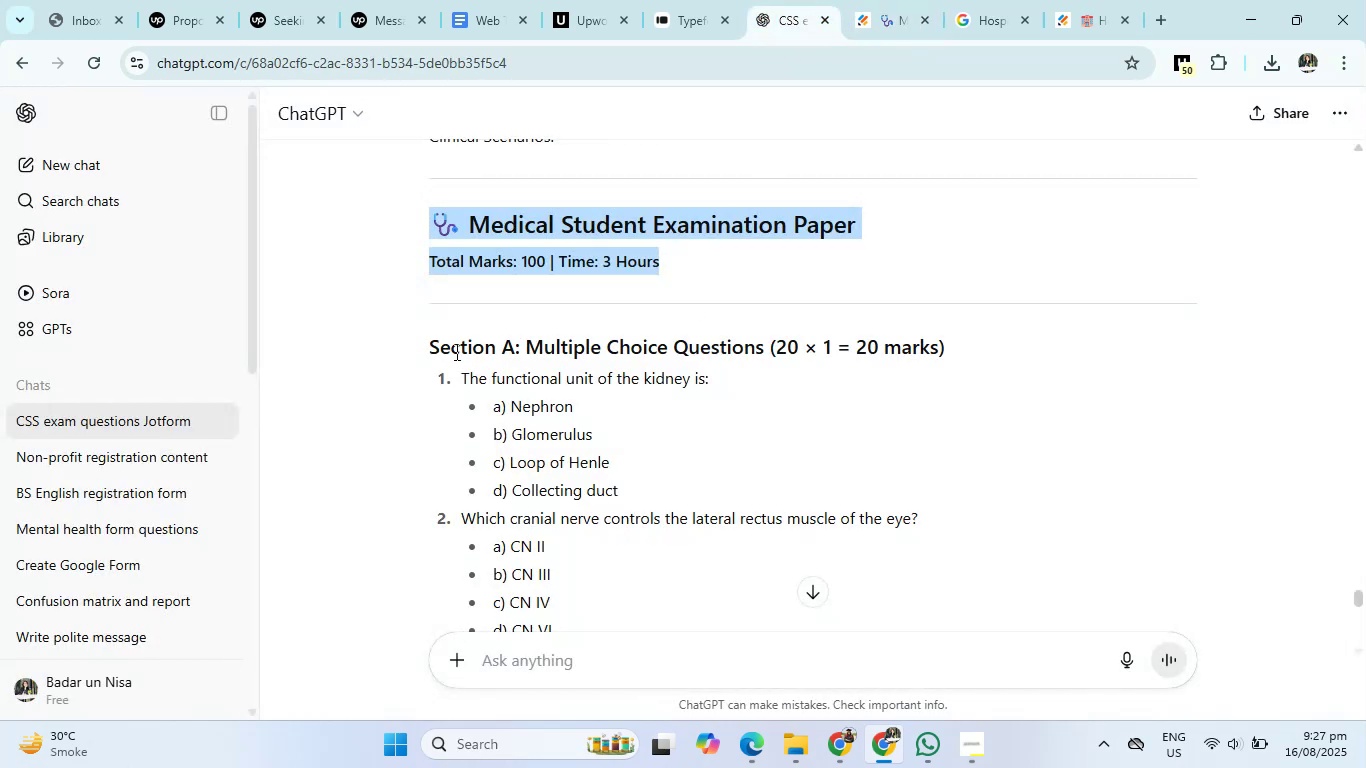 
left_click_drag(start_coordinate=[425, 347], to_coordinate=[985, 350])
 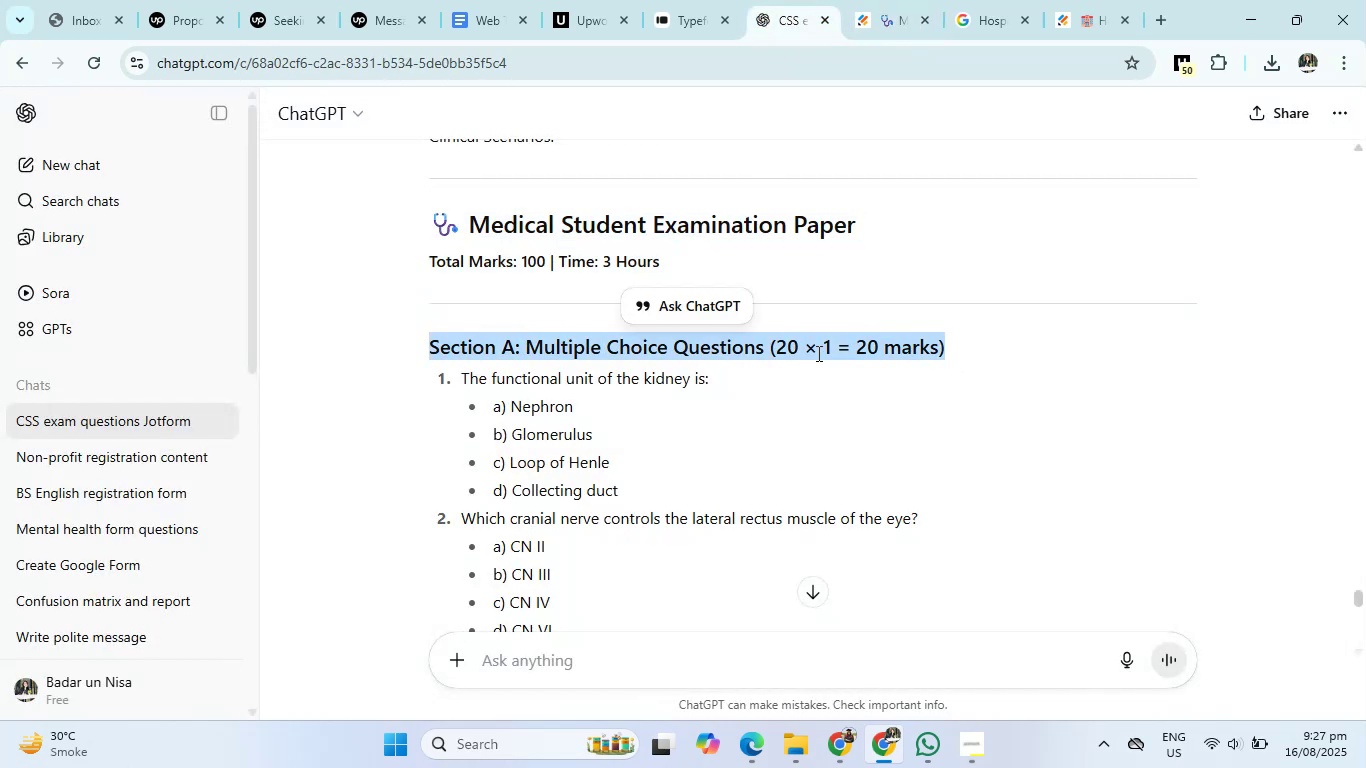 
right_click([817, 353])
 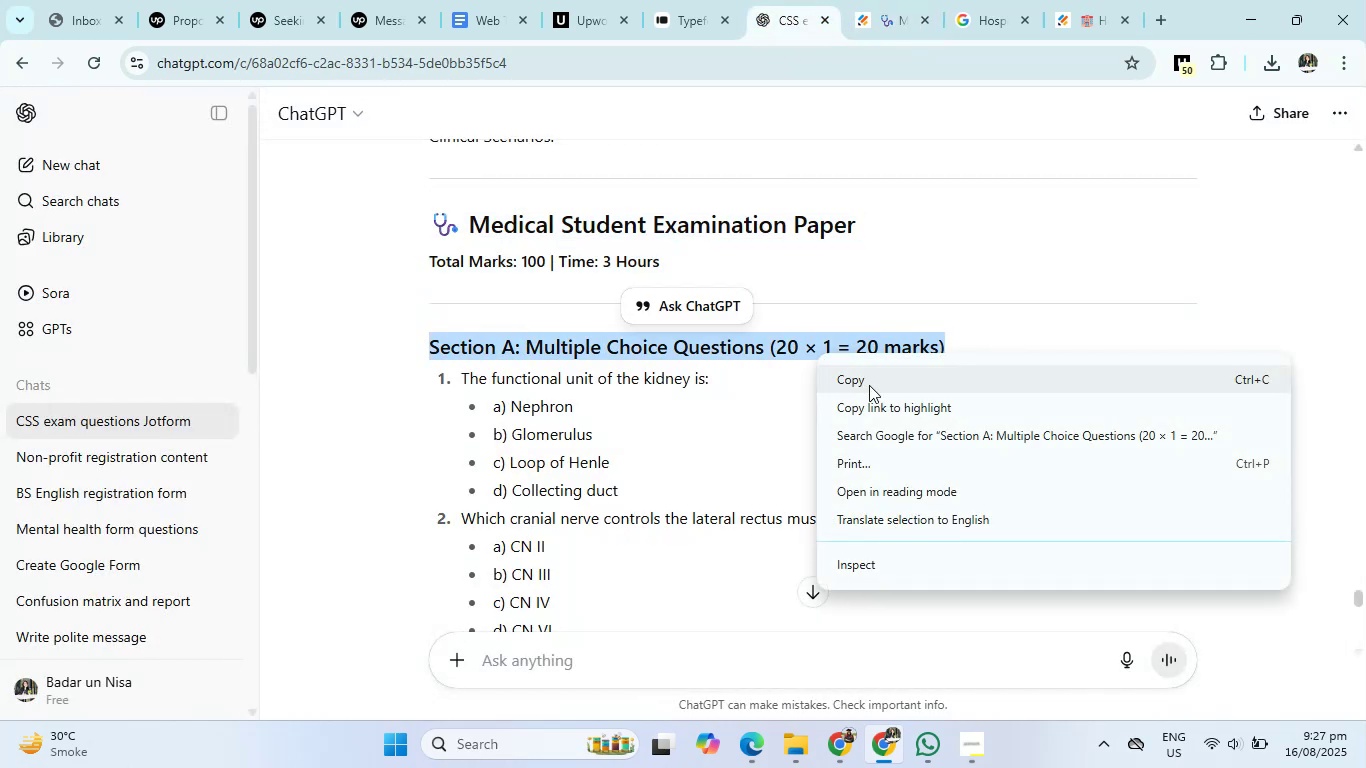 
left_click([869, 385])
 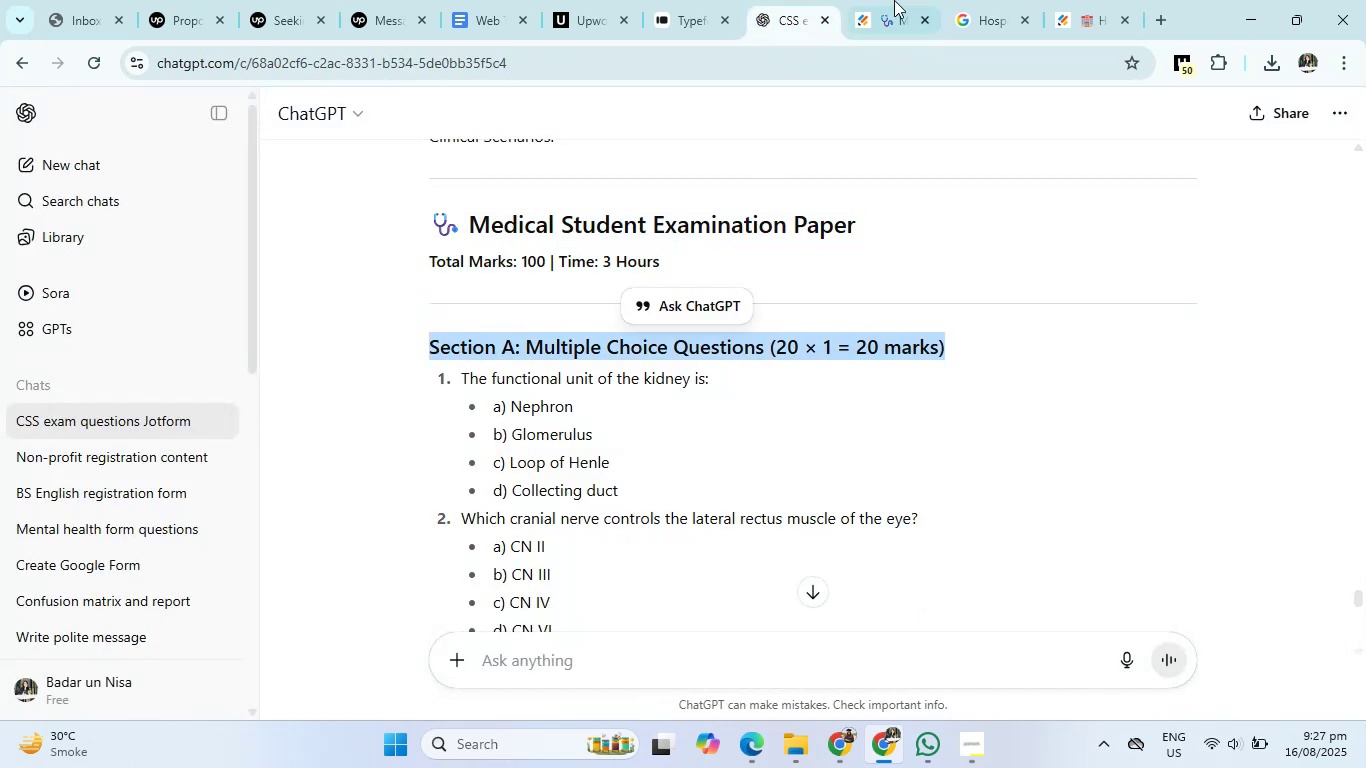 
left_click([892, 0])
 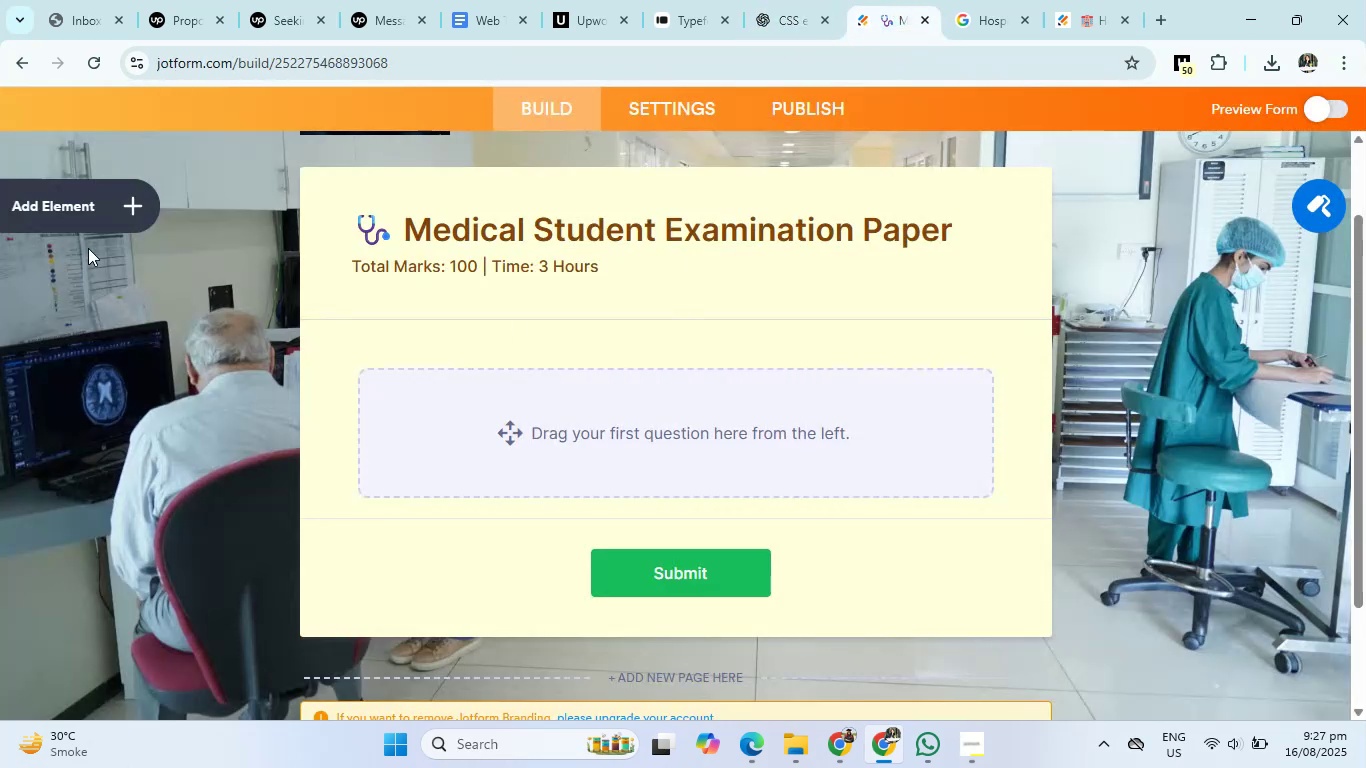 
left_click([75, 208])
 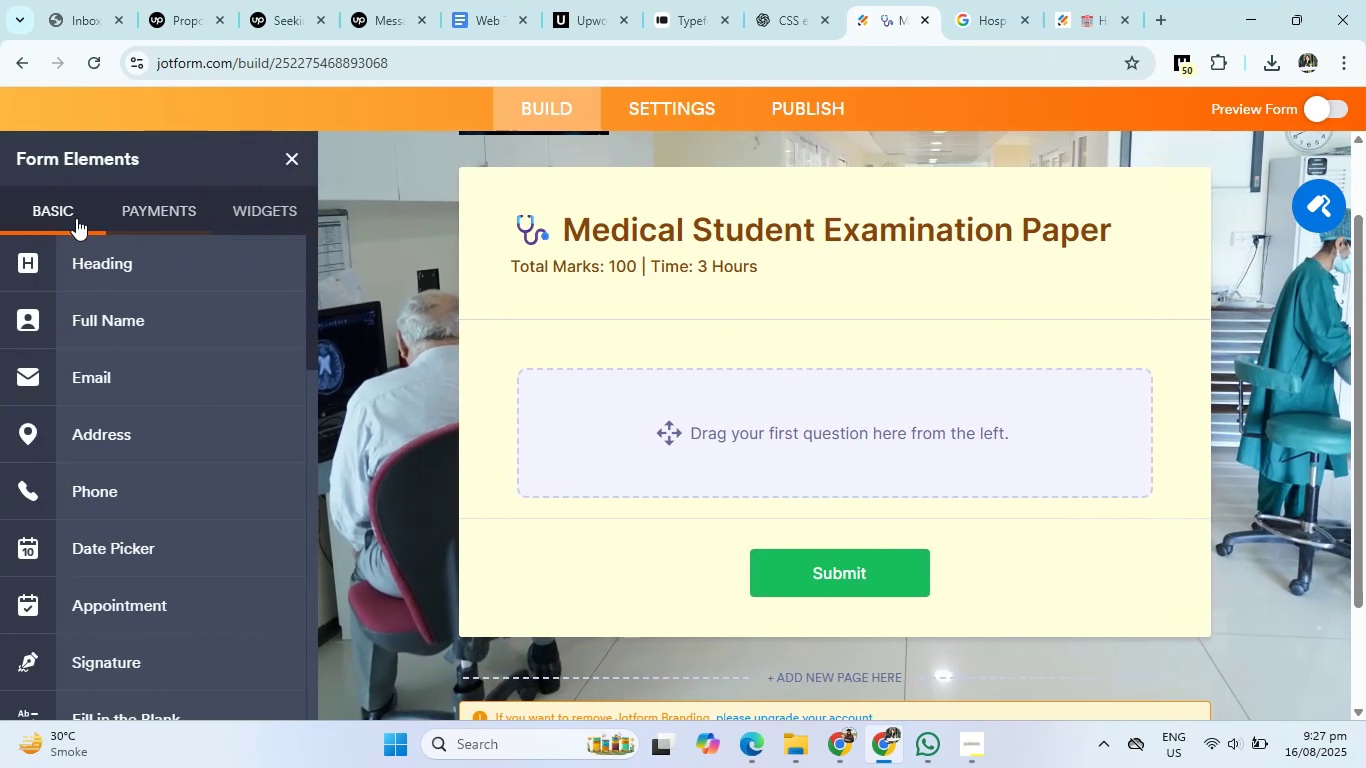 
left_click([95, 271])
 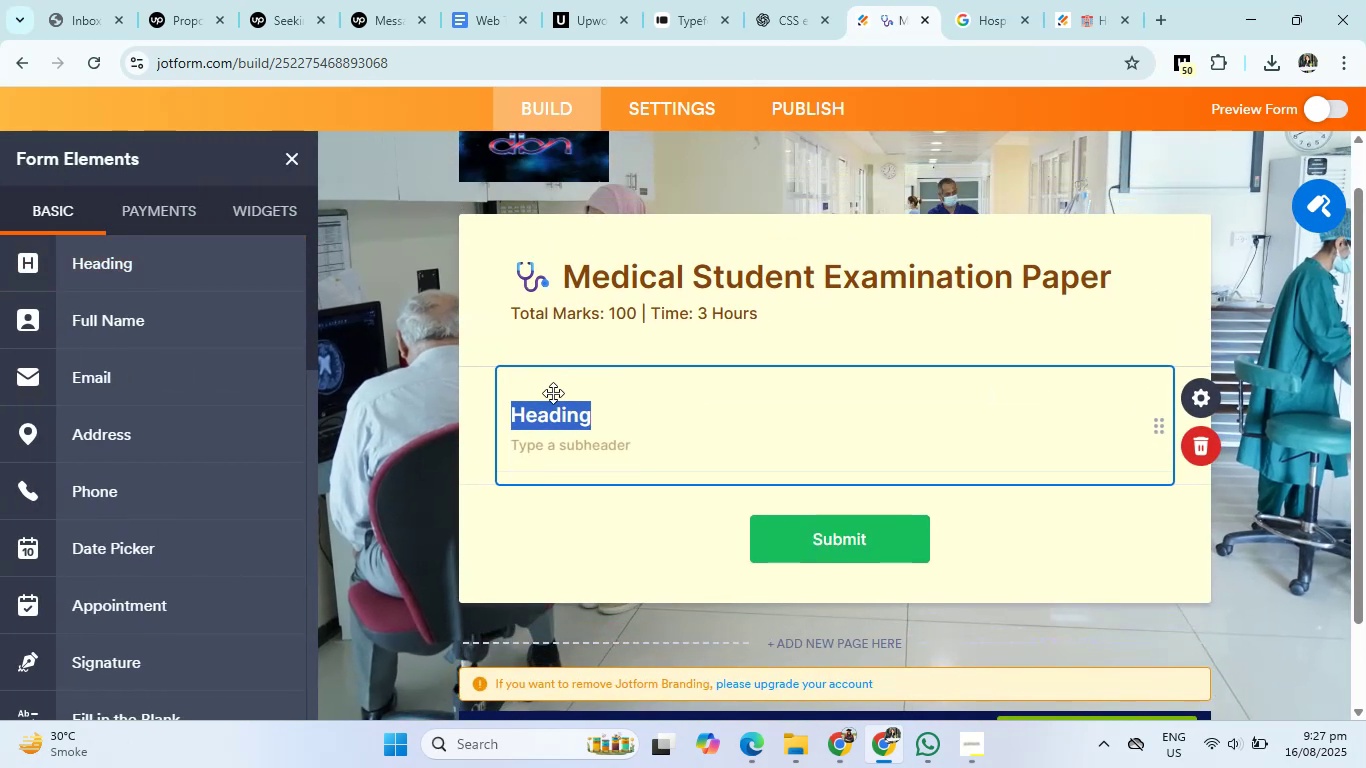 
right_click([554, 415])
 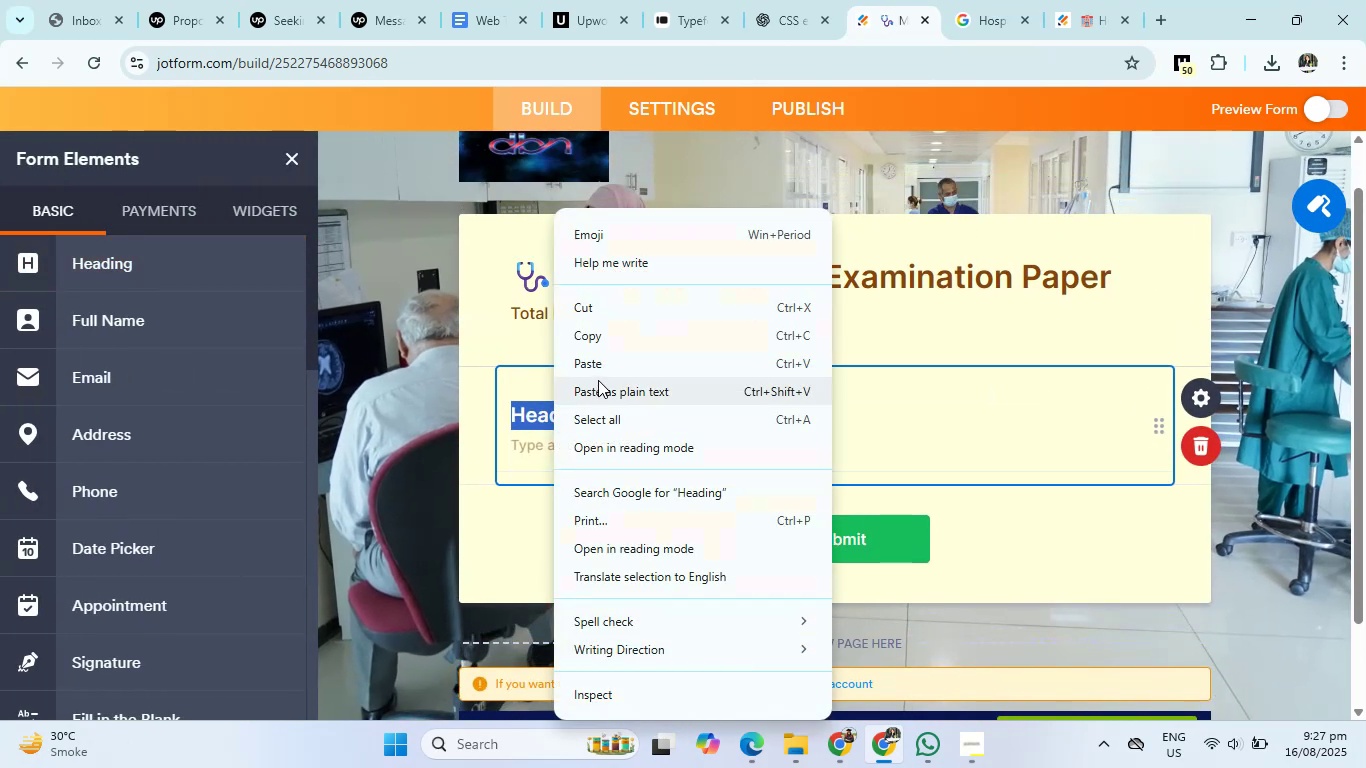 
left_click([607, 363])
 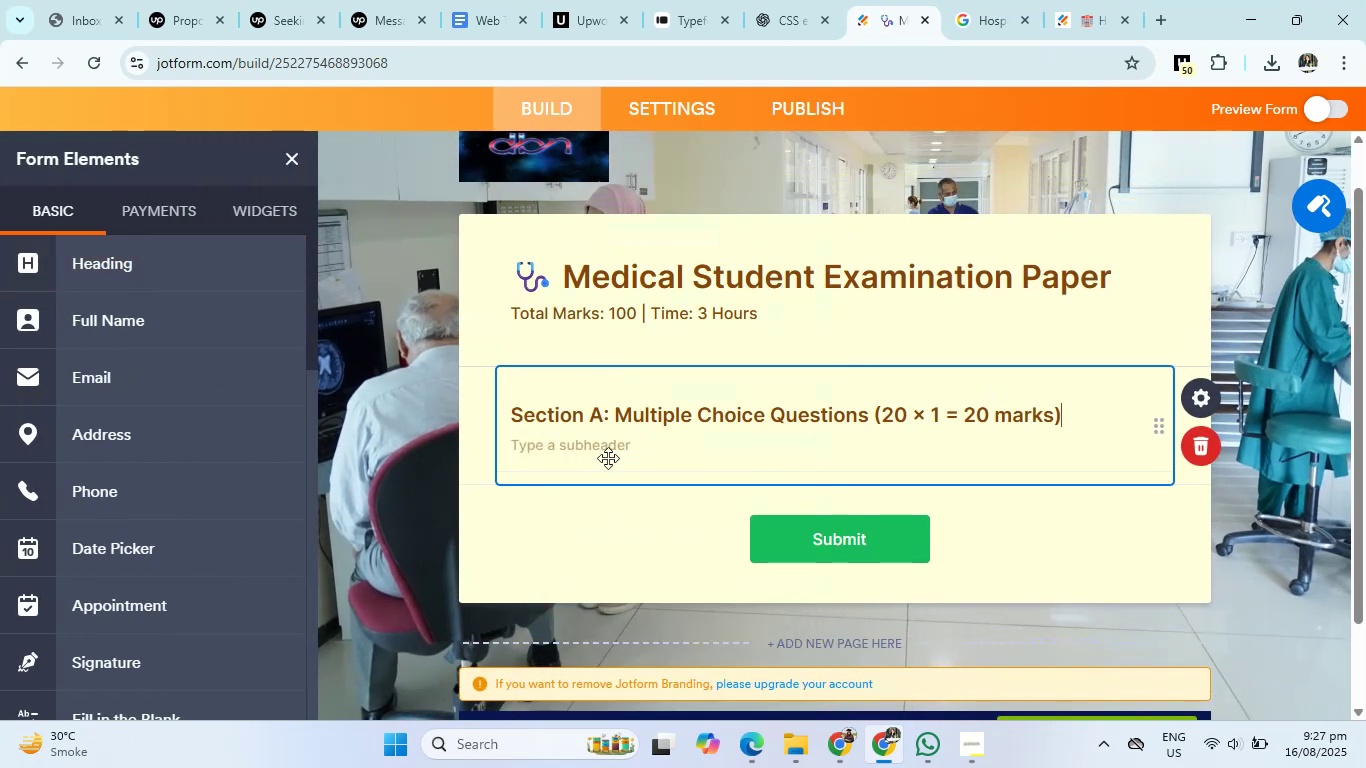 
left_click([802, 5])
 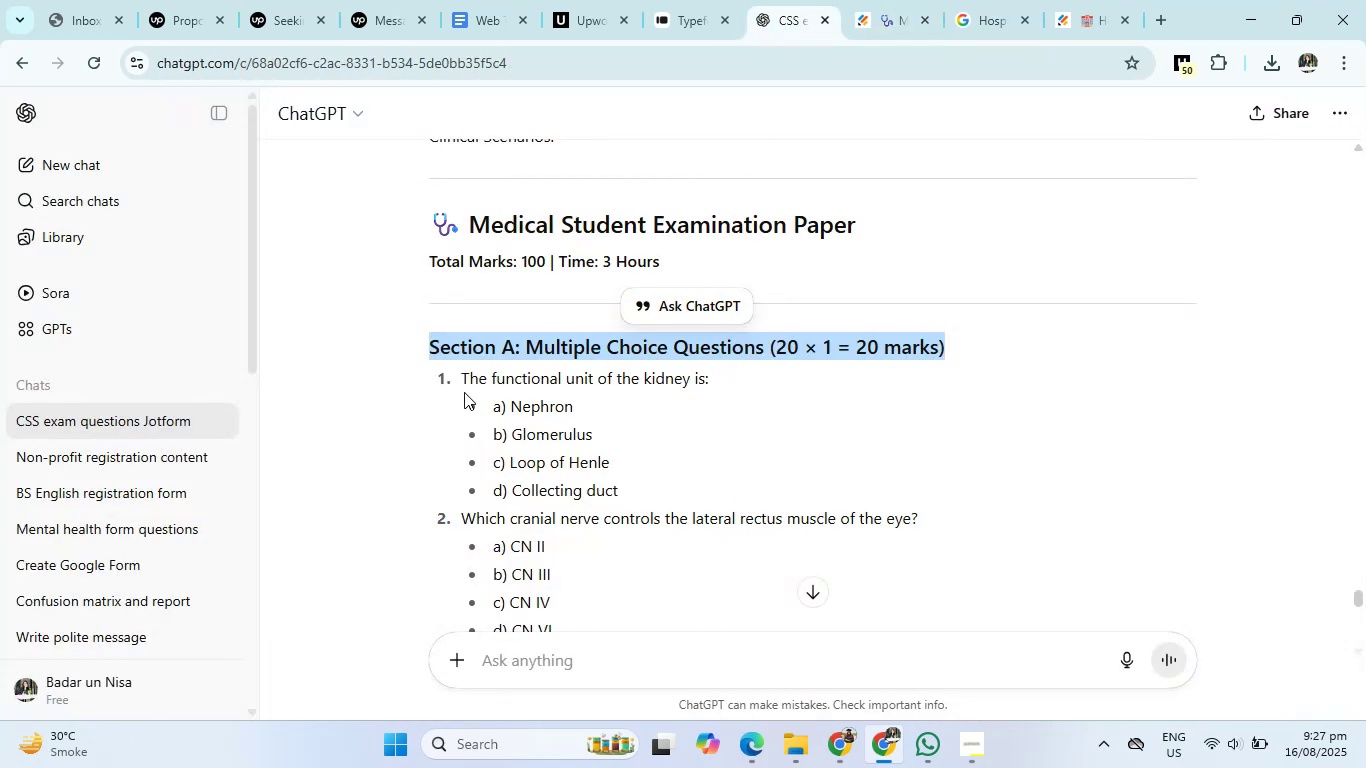 
left_click_drag(start_coordinate=[463, 377], to_coordinate=[782, 381])
 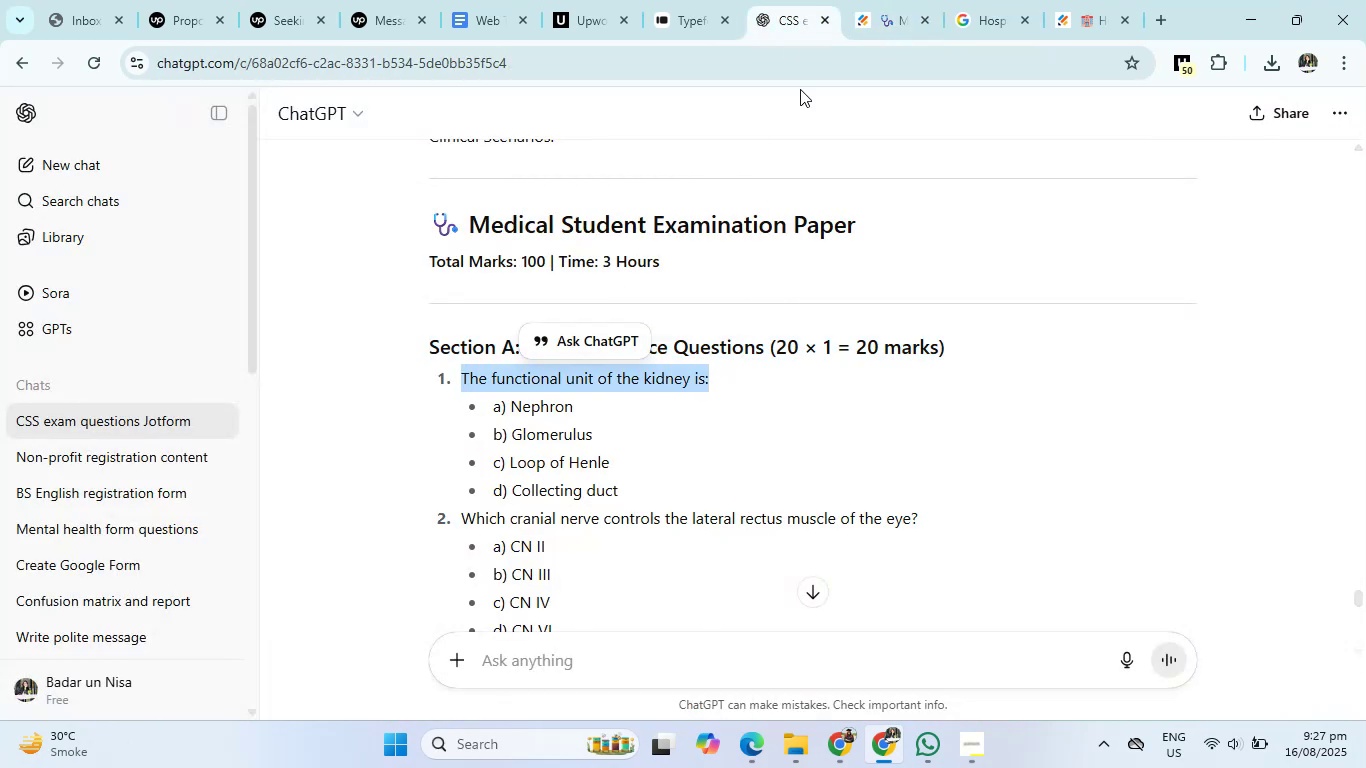 
left_click([859, 0])
 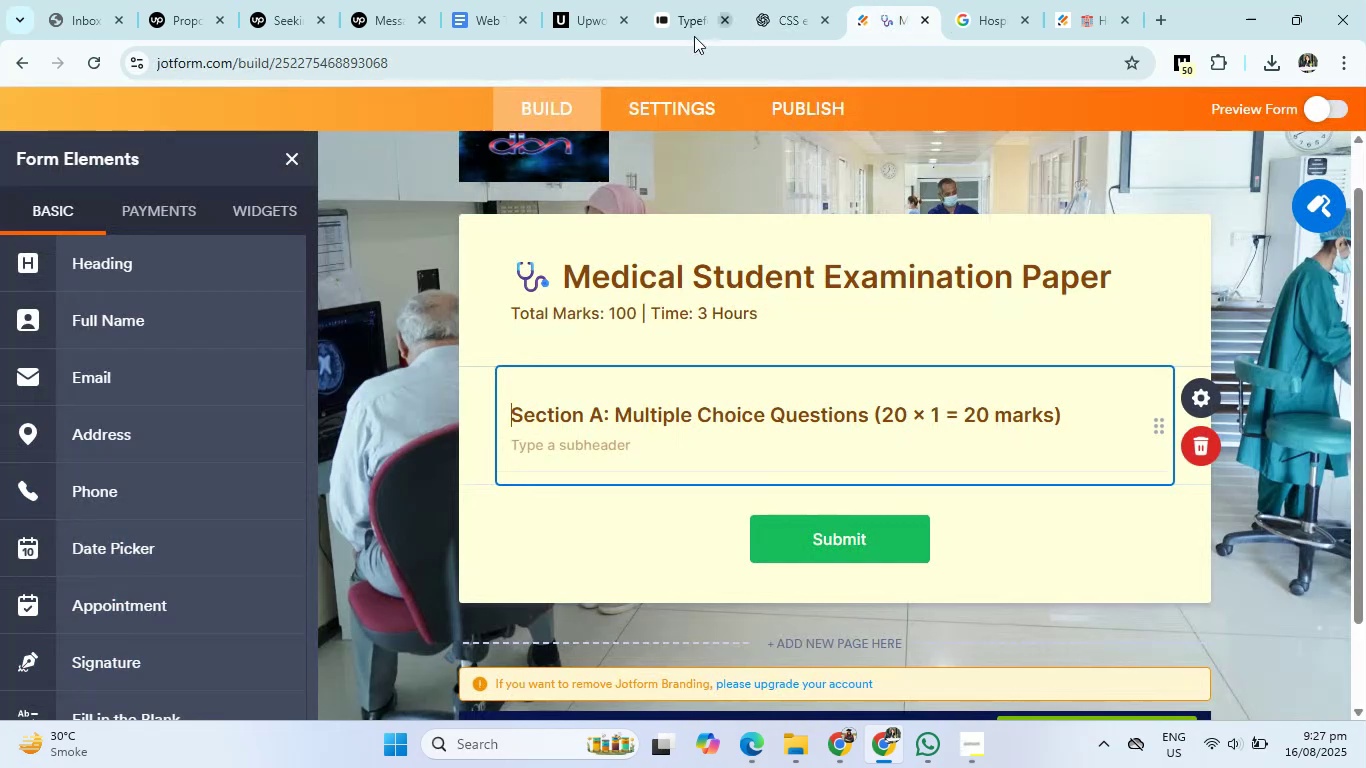 
mouse_move([238, 330])
 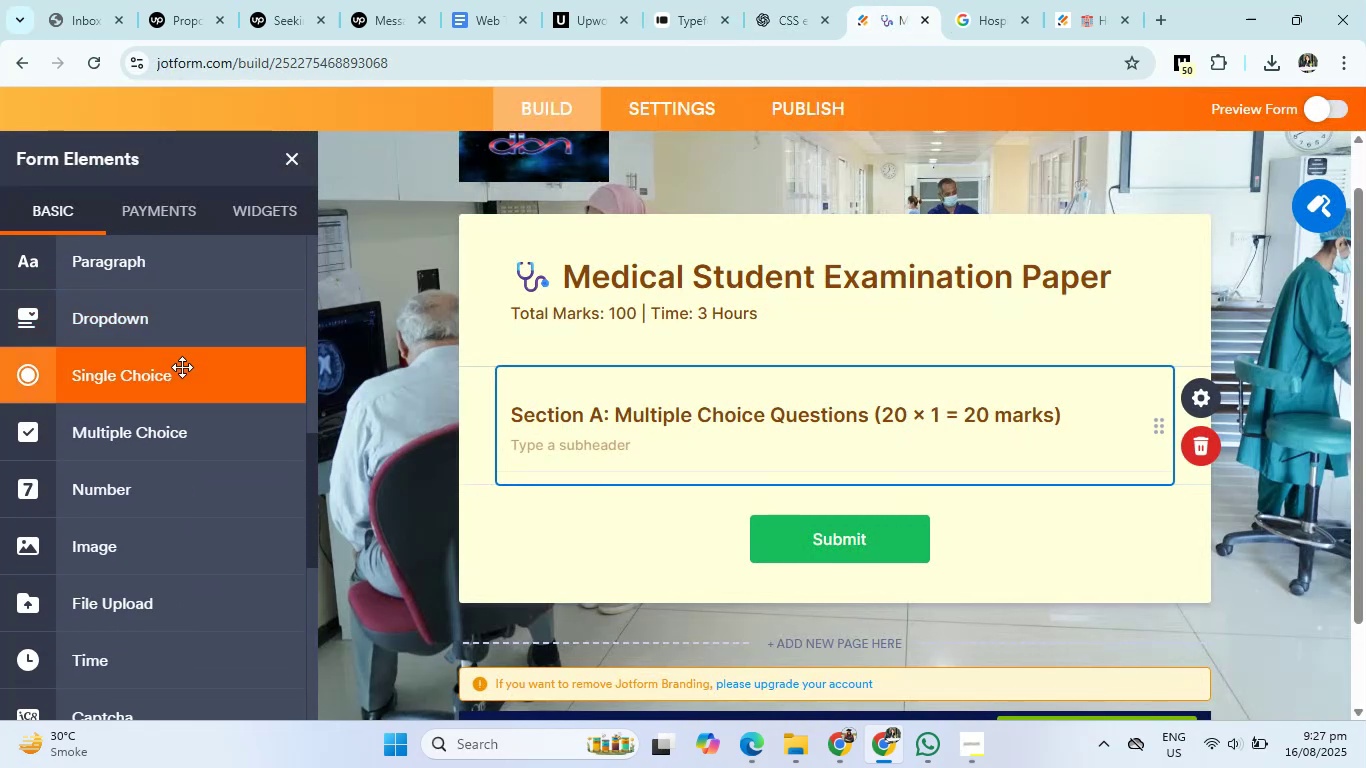 
left_click([182, 367])
 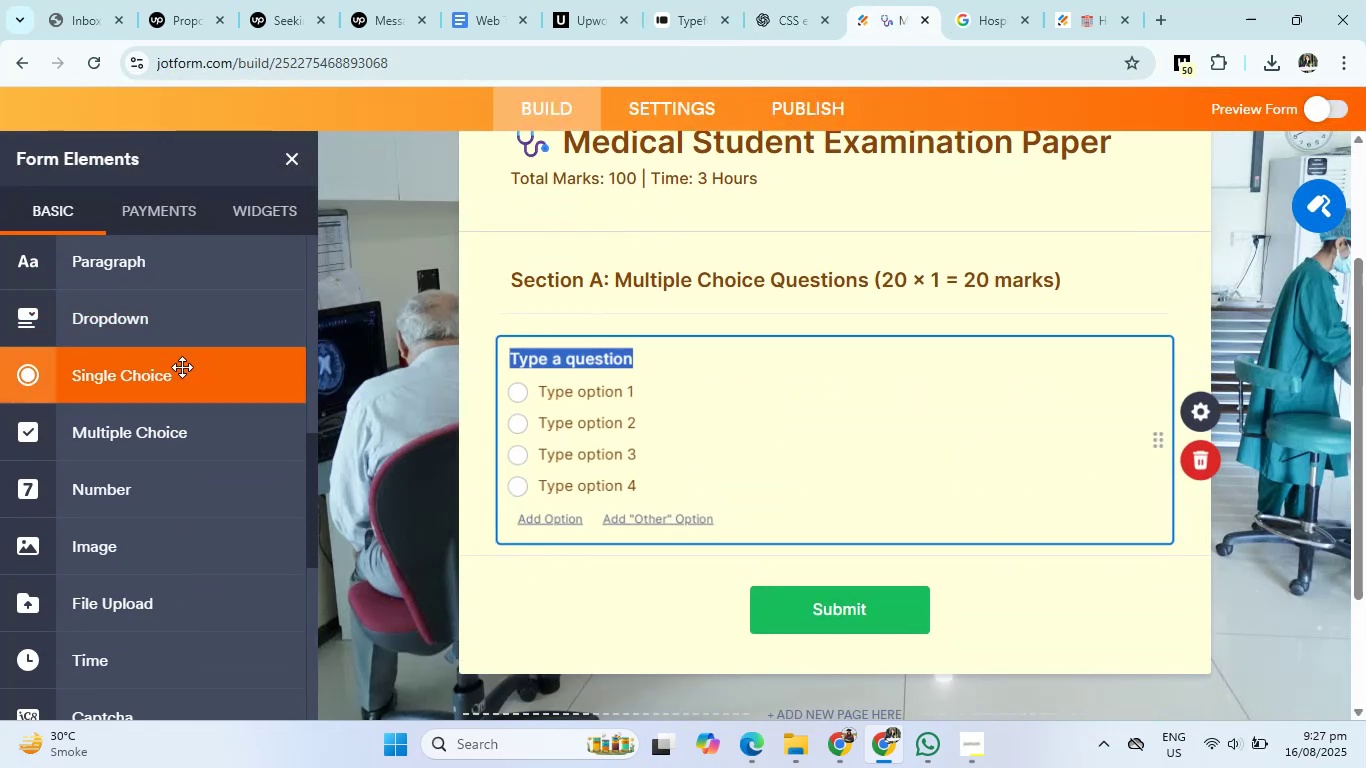 
key(Backspace)
type(The Functional unit of kidney is)
 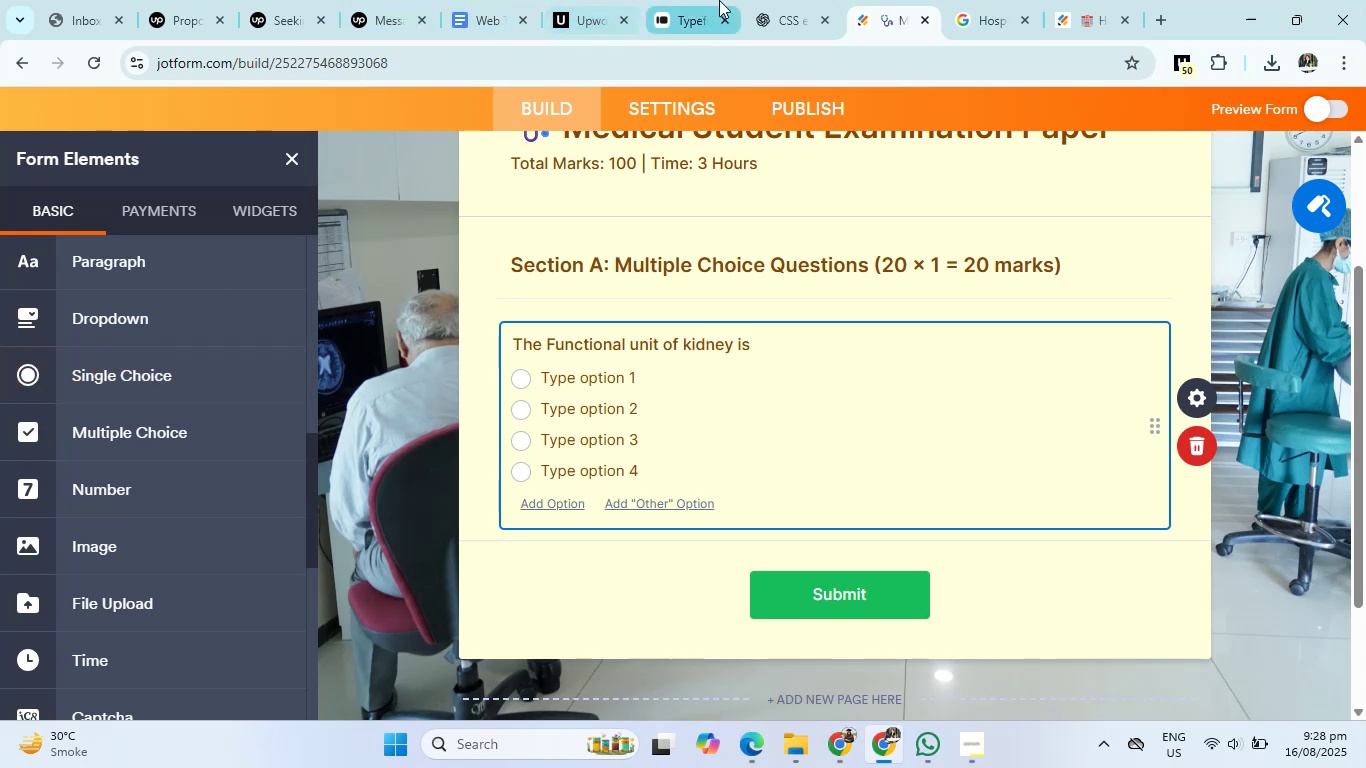 
left_click([765, 0])
 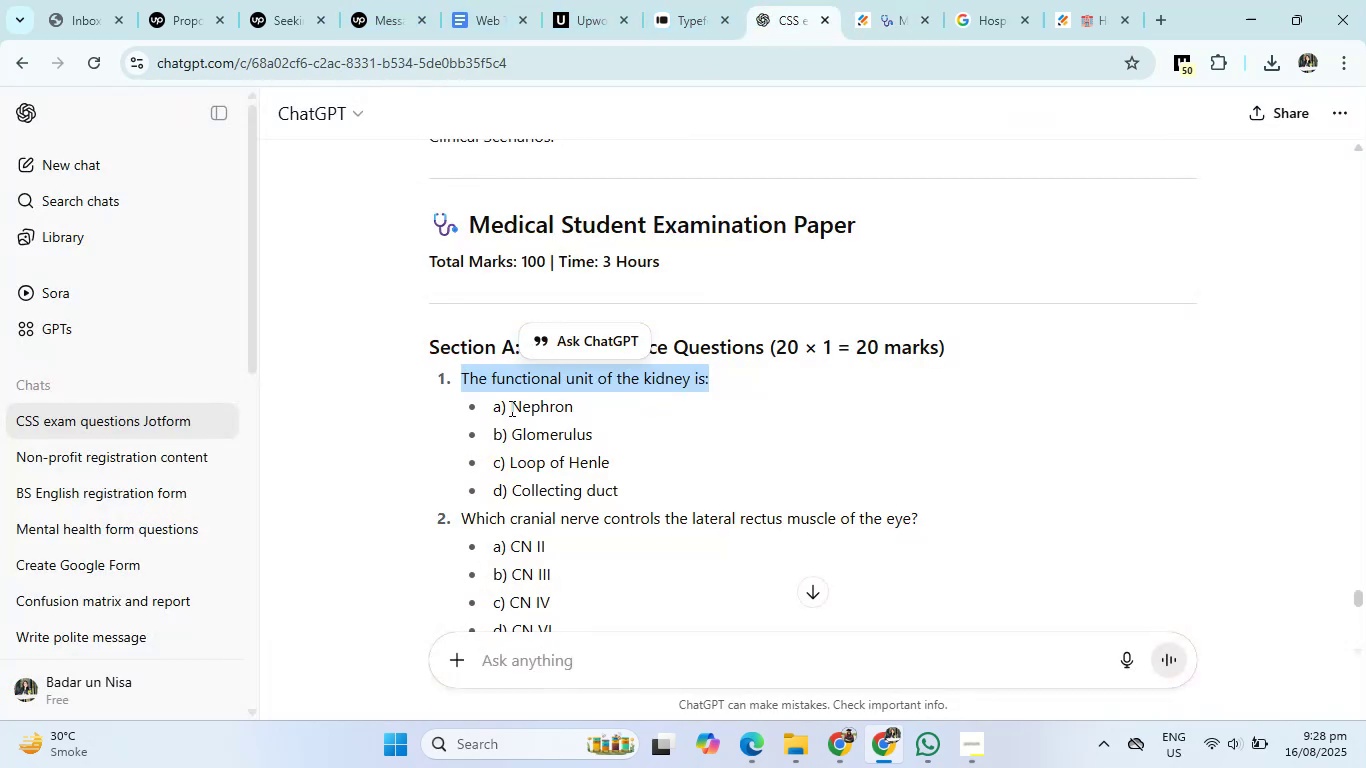 
left_click([510, 408])
 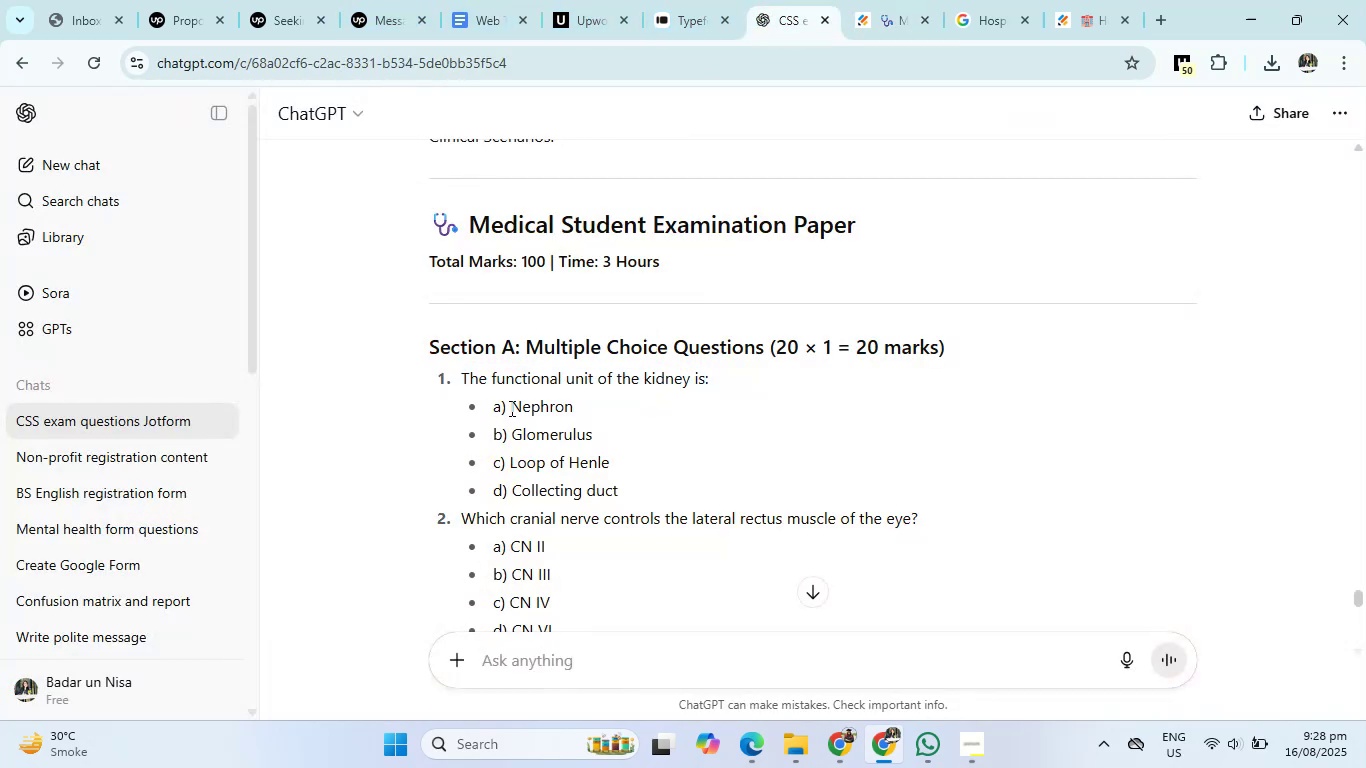 
left_click_drag(start_coordinate=[510, 408], to_coordinate=[639, 482])
 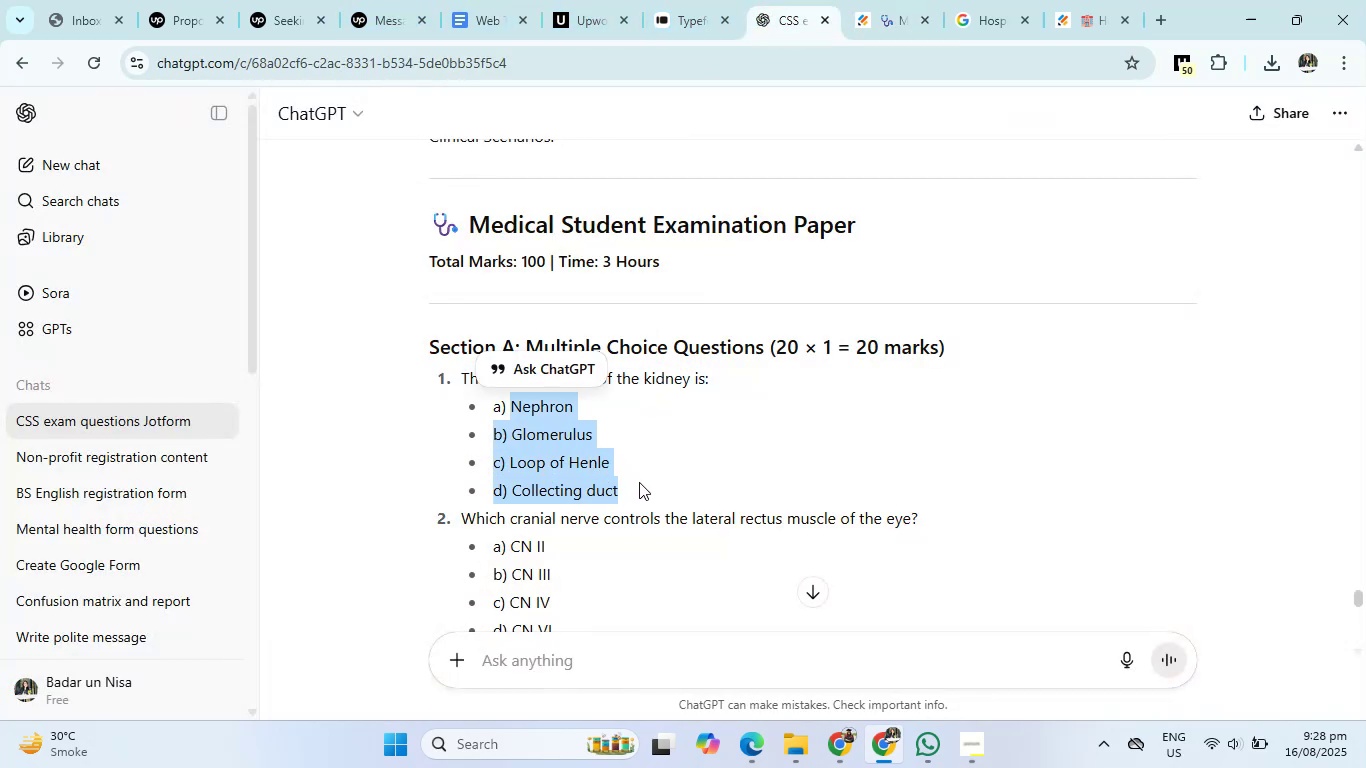 
key(Control+C)
 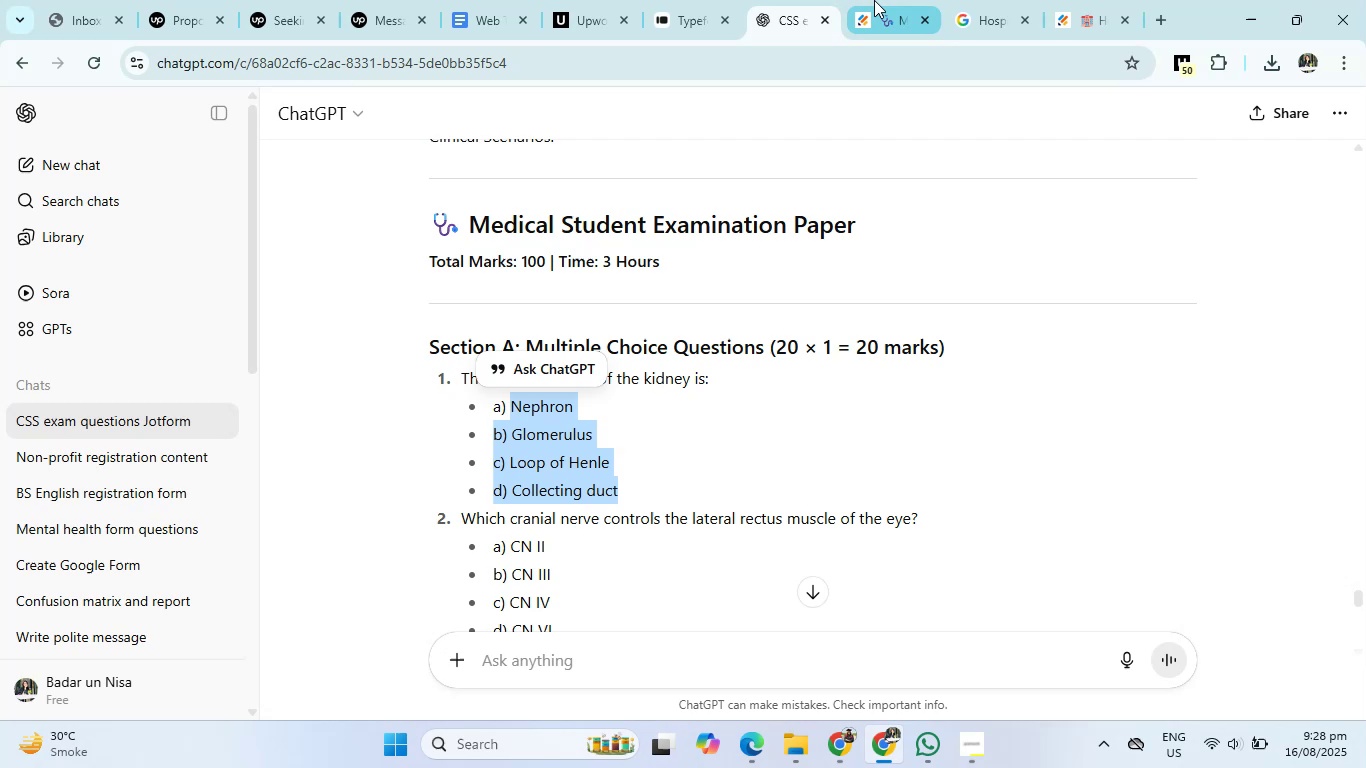 
left_click([875, 0])
 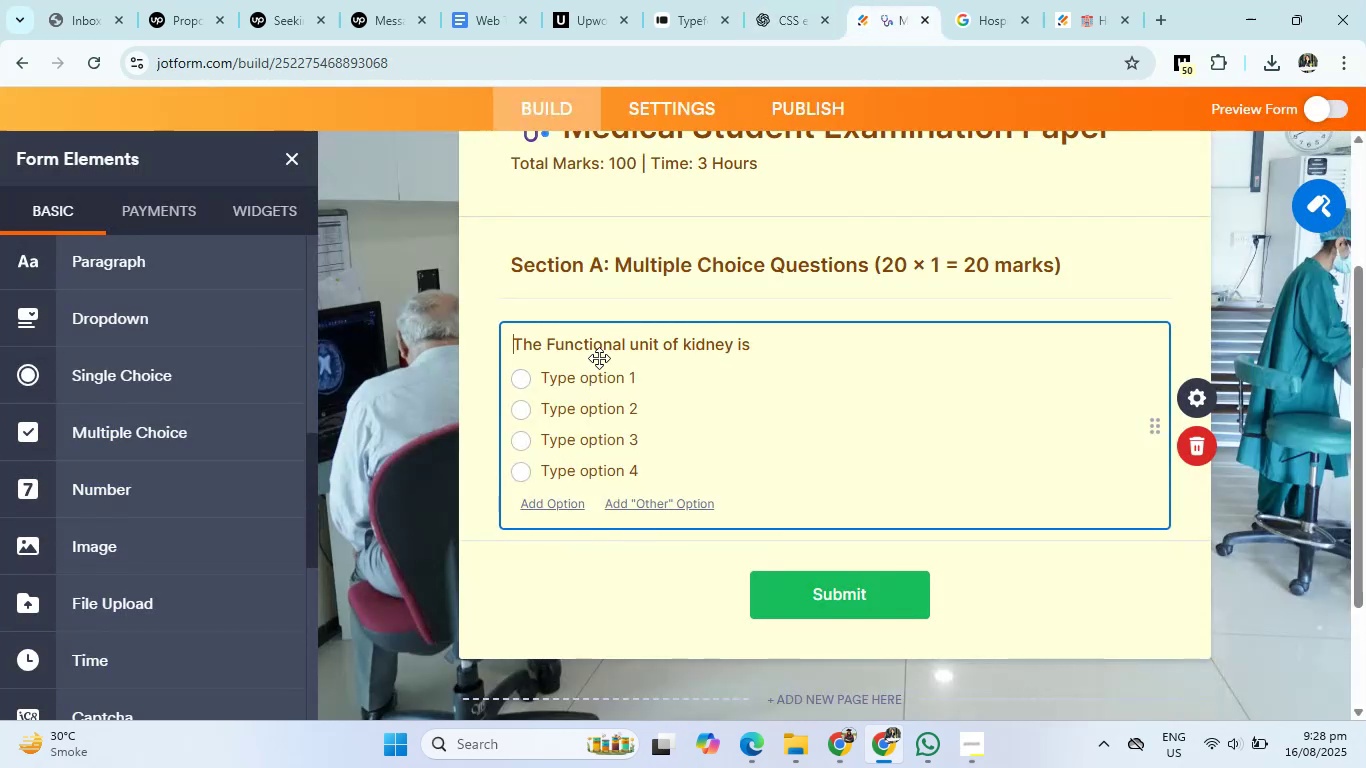 
left_click([592, 372])
 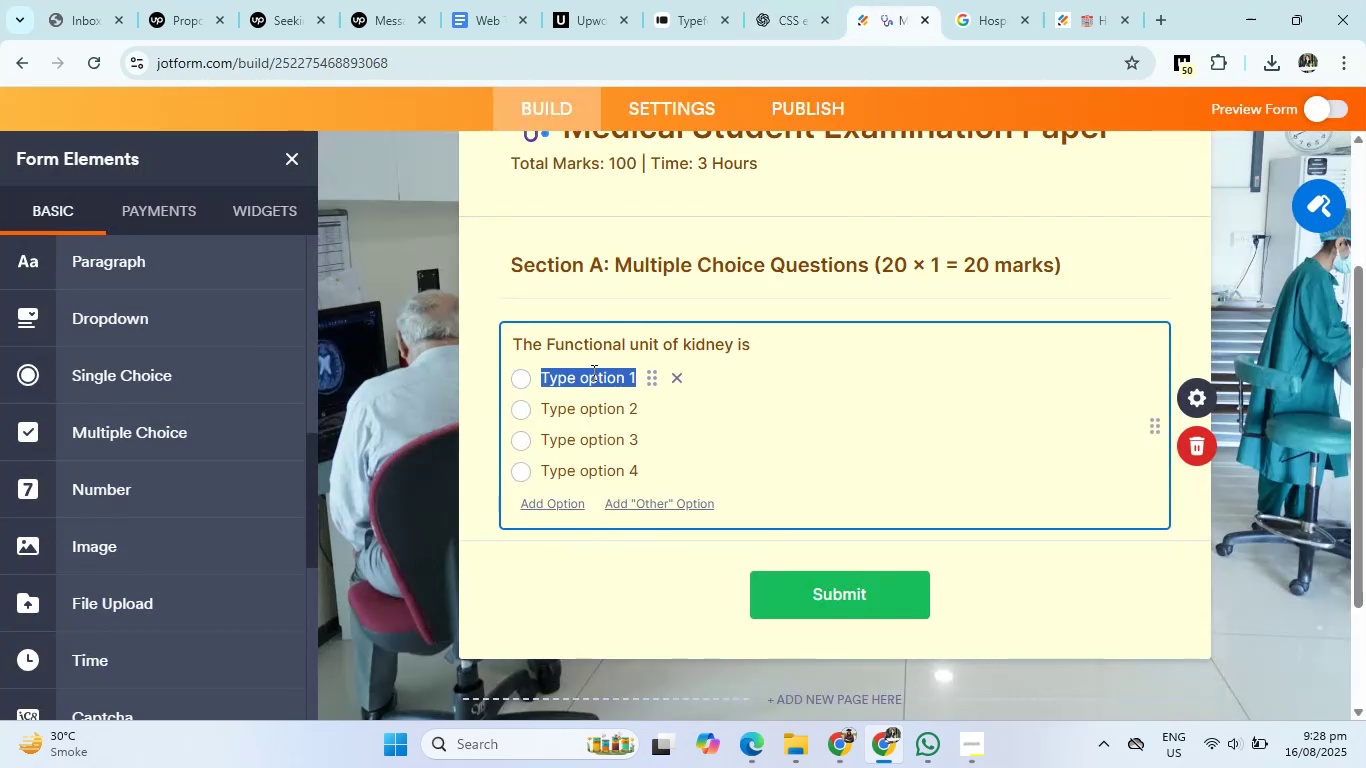 
key(Control+V)
 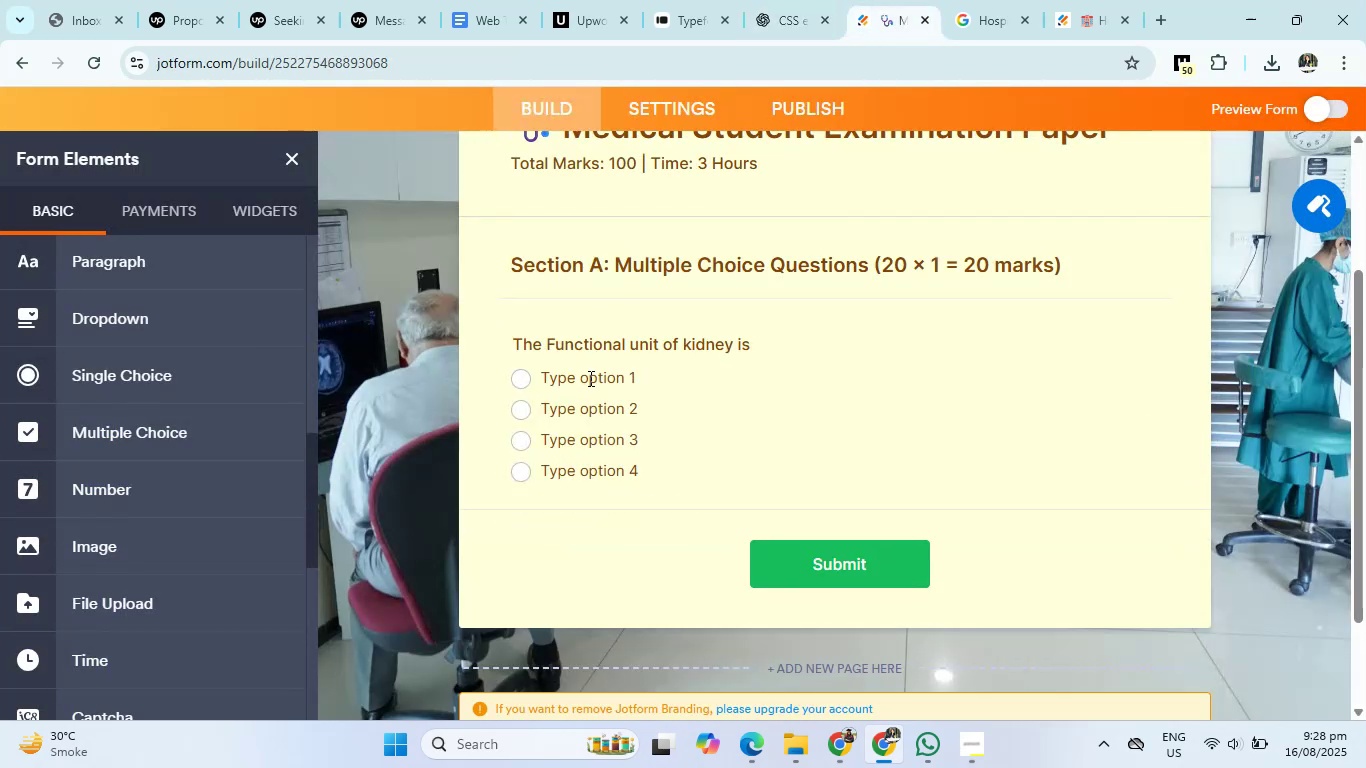 
left_click([589, 379])
 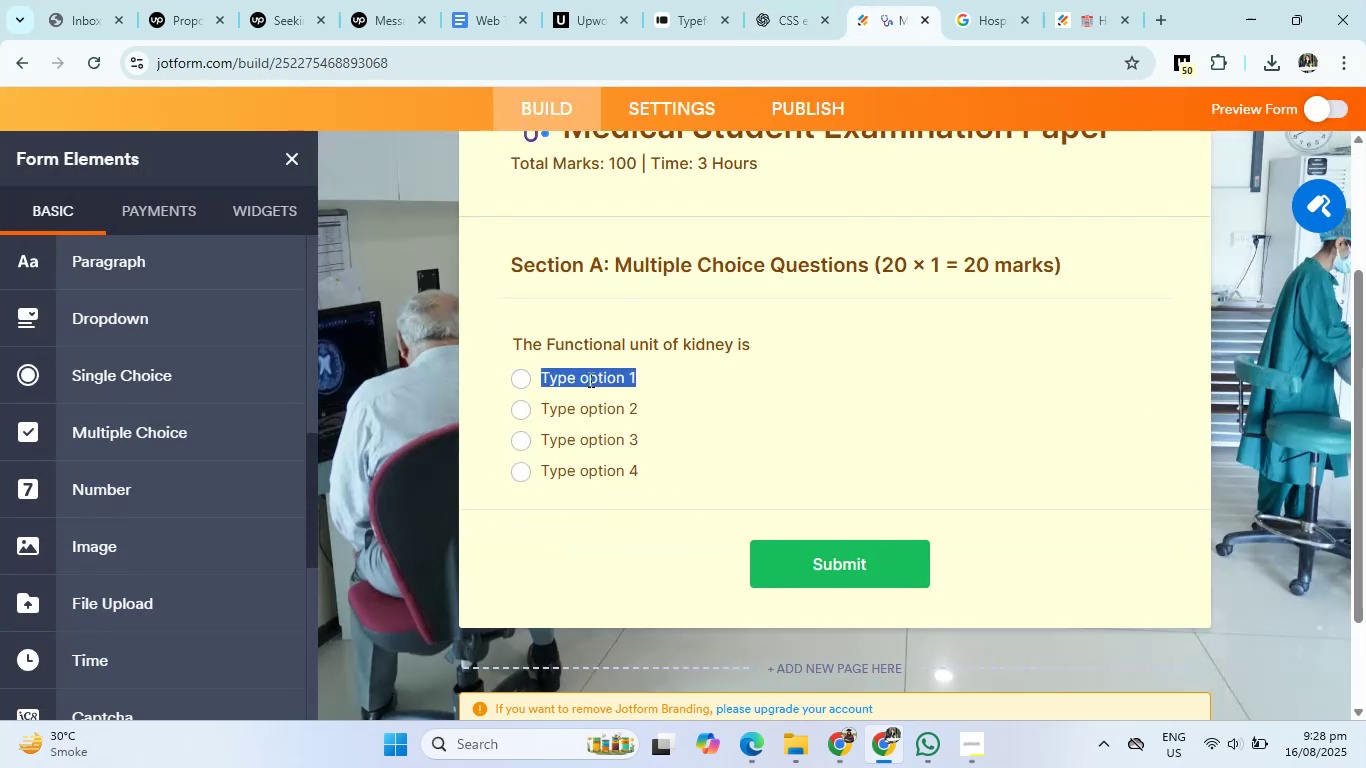 
key(Control+V)
 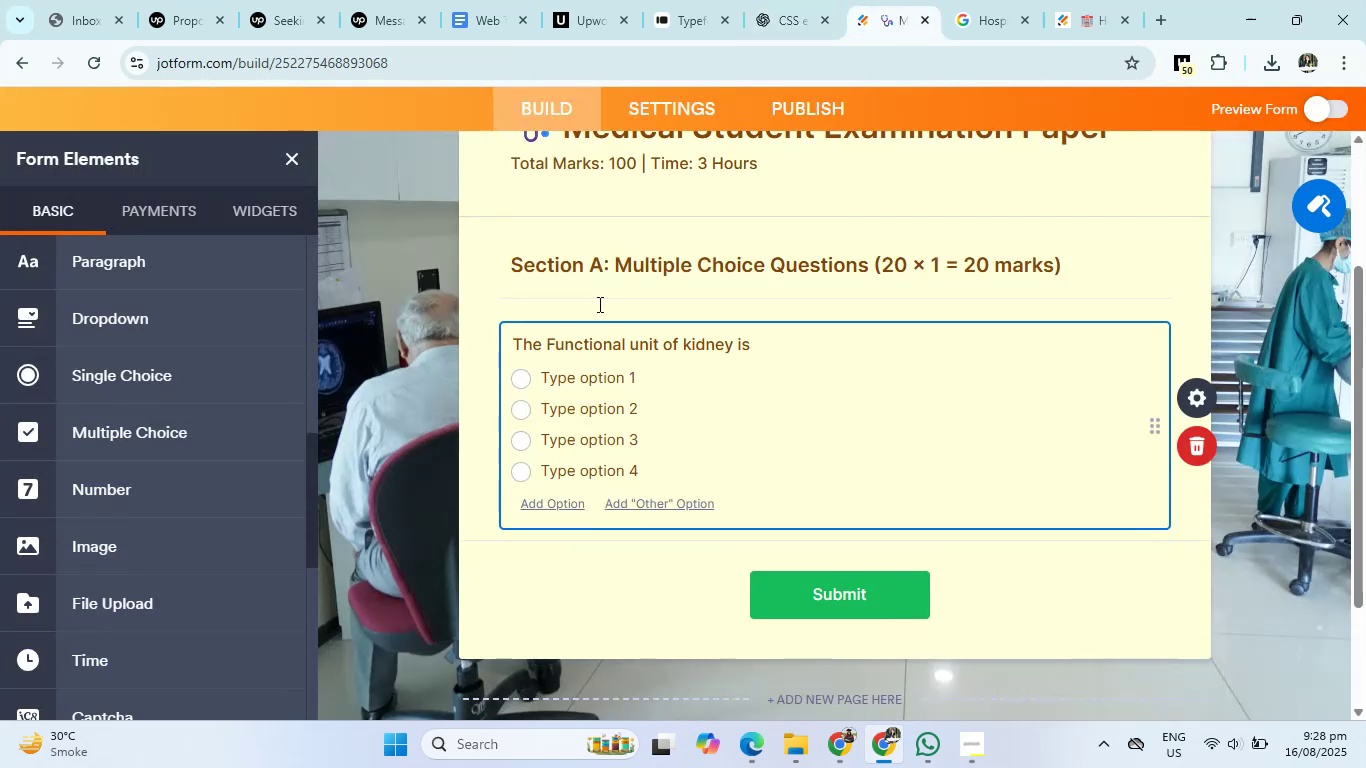 
left_click([790, 0])
 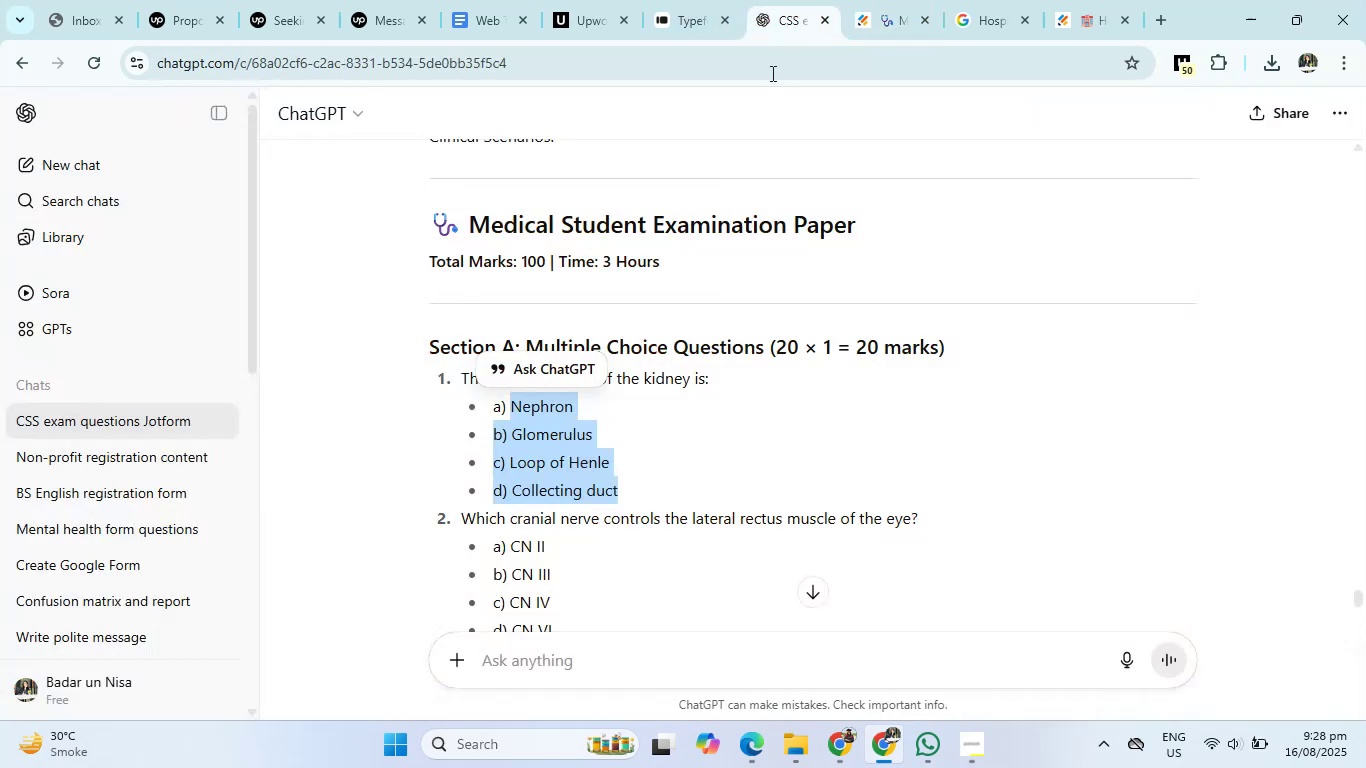 
key(Control+C)
 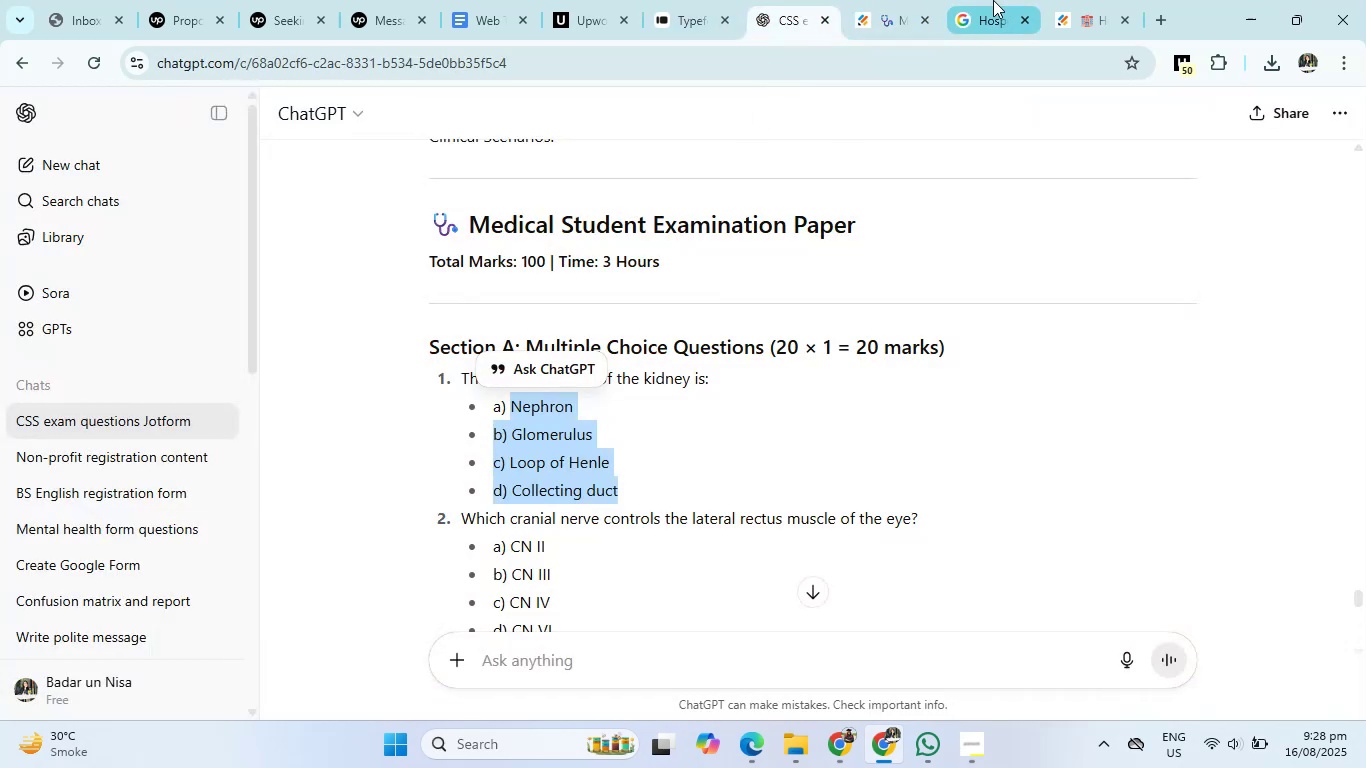 
left_click([888, 0])
 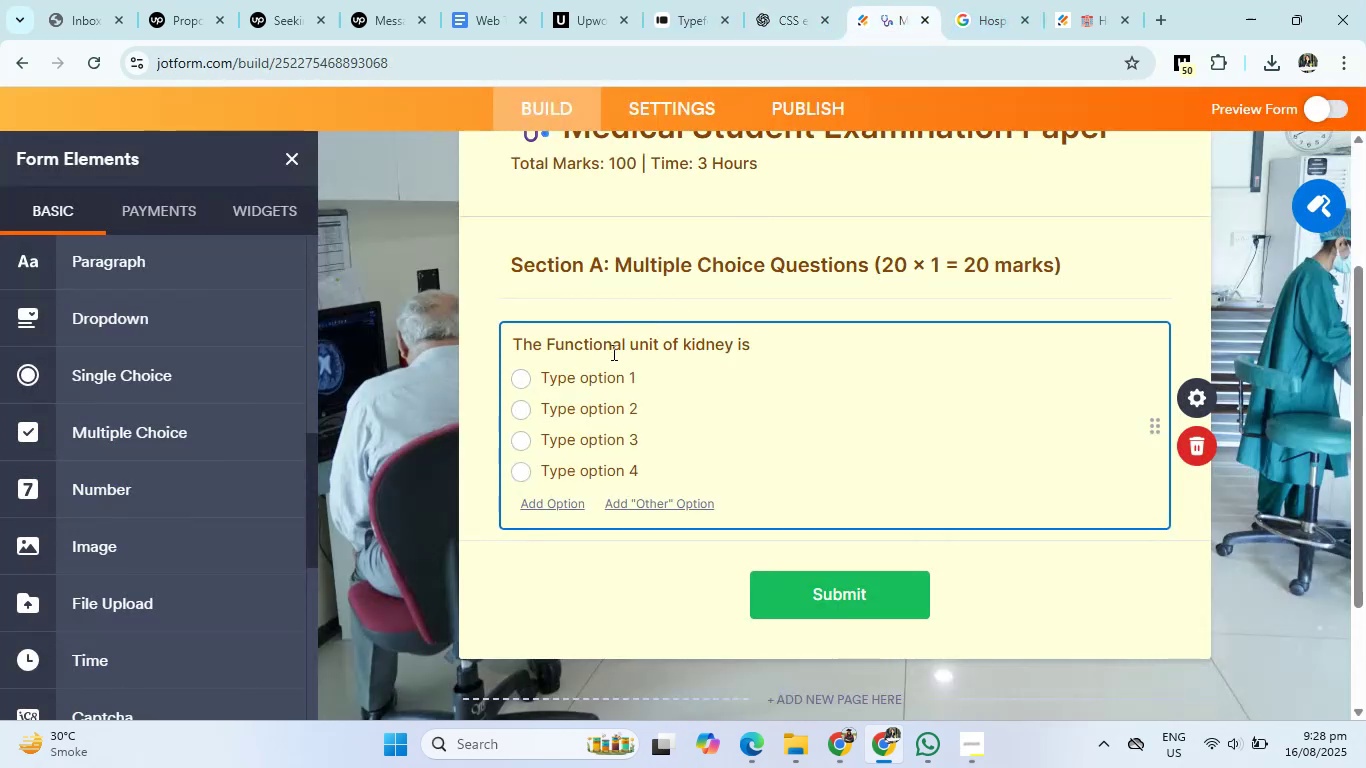 
left_click([597, 367])
 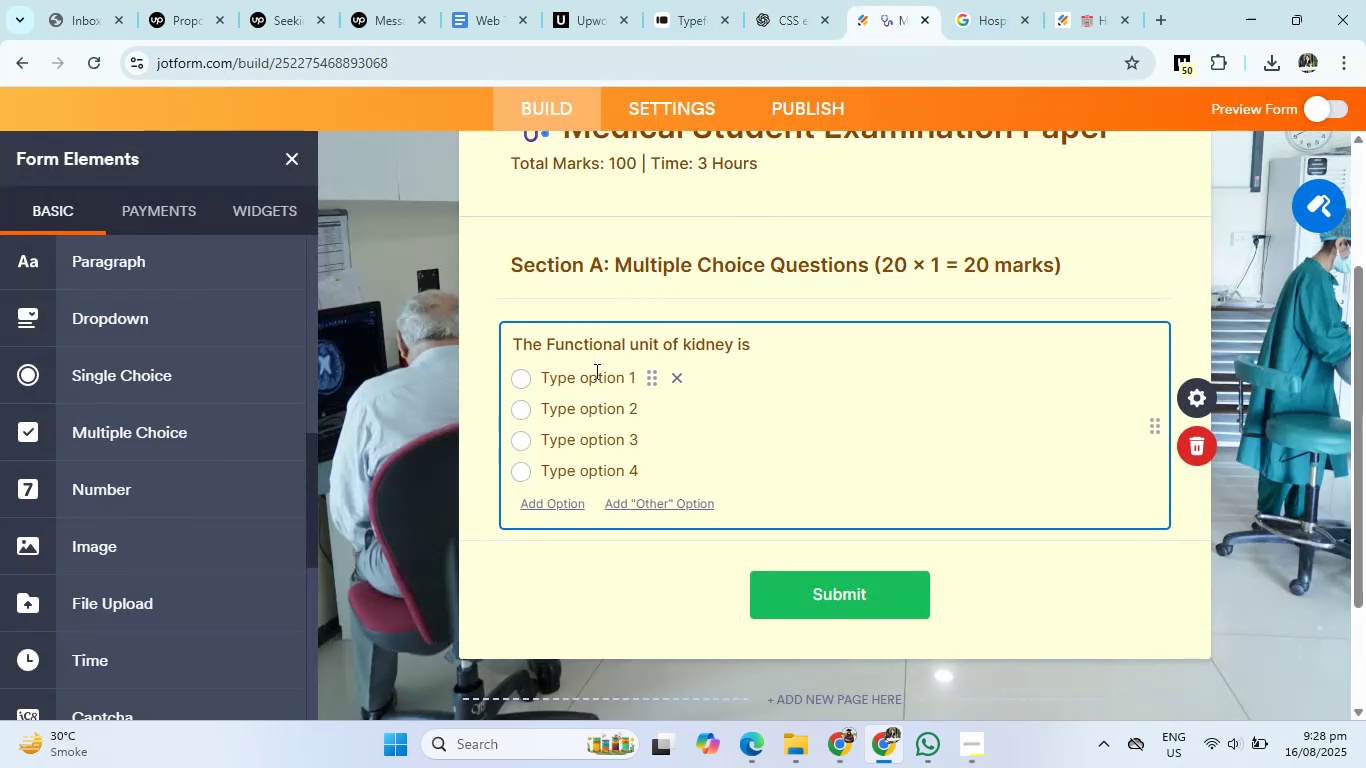 
left_click([594, 377])
 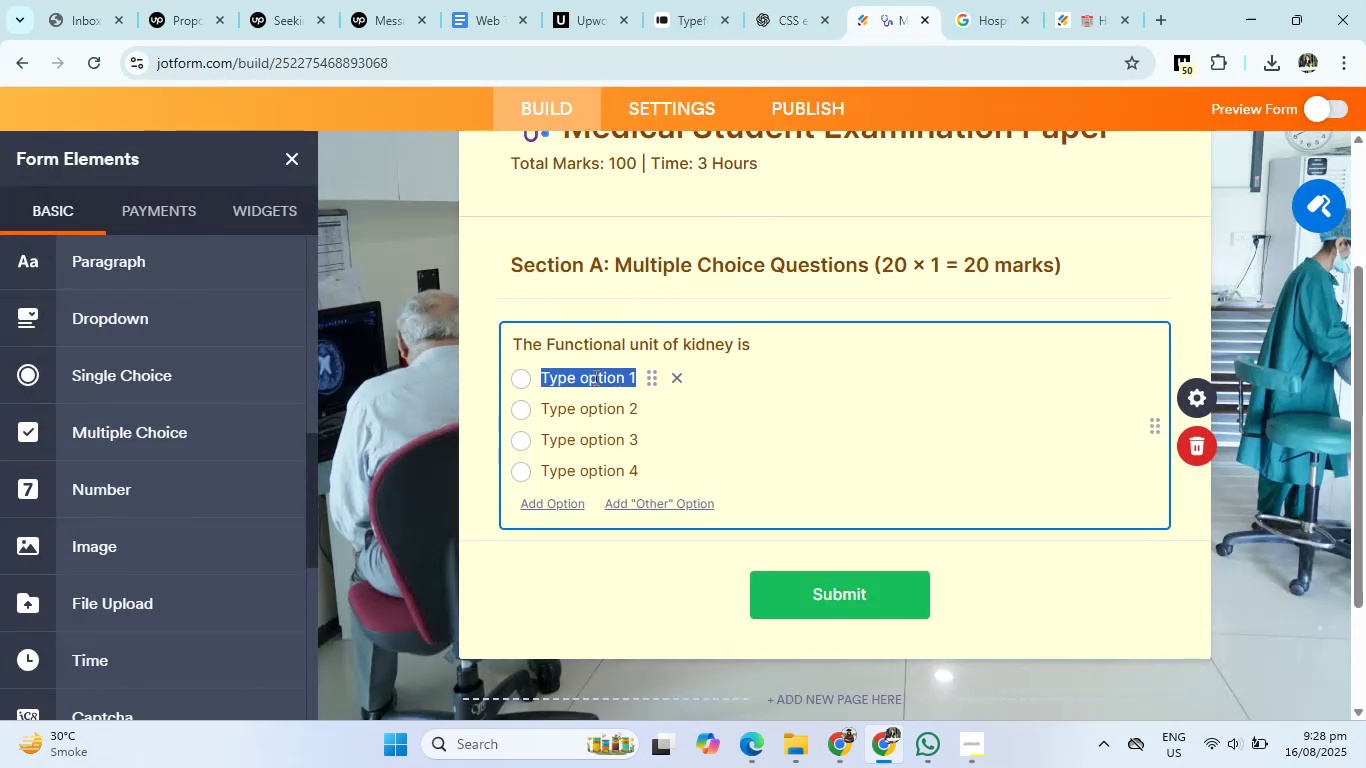 
key(Control+V)
 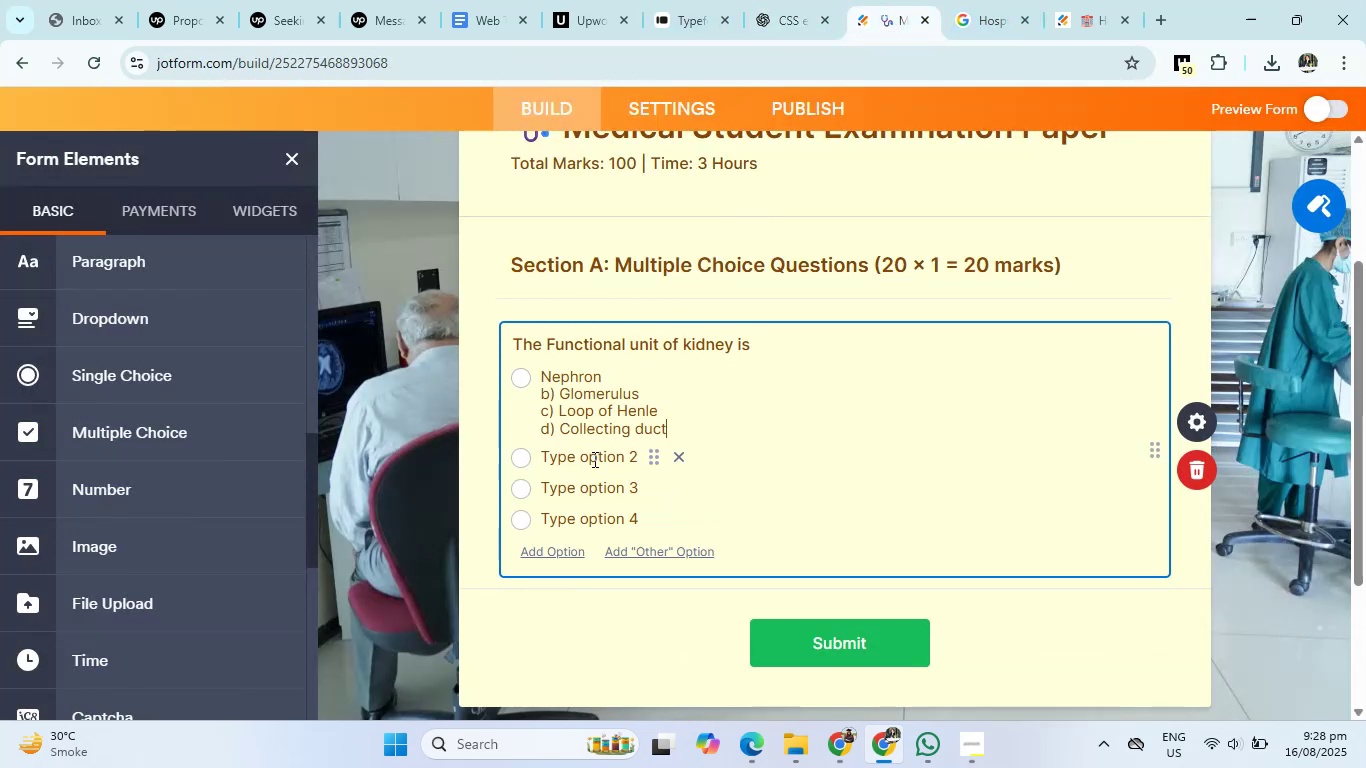 
left_click([593, 460])
 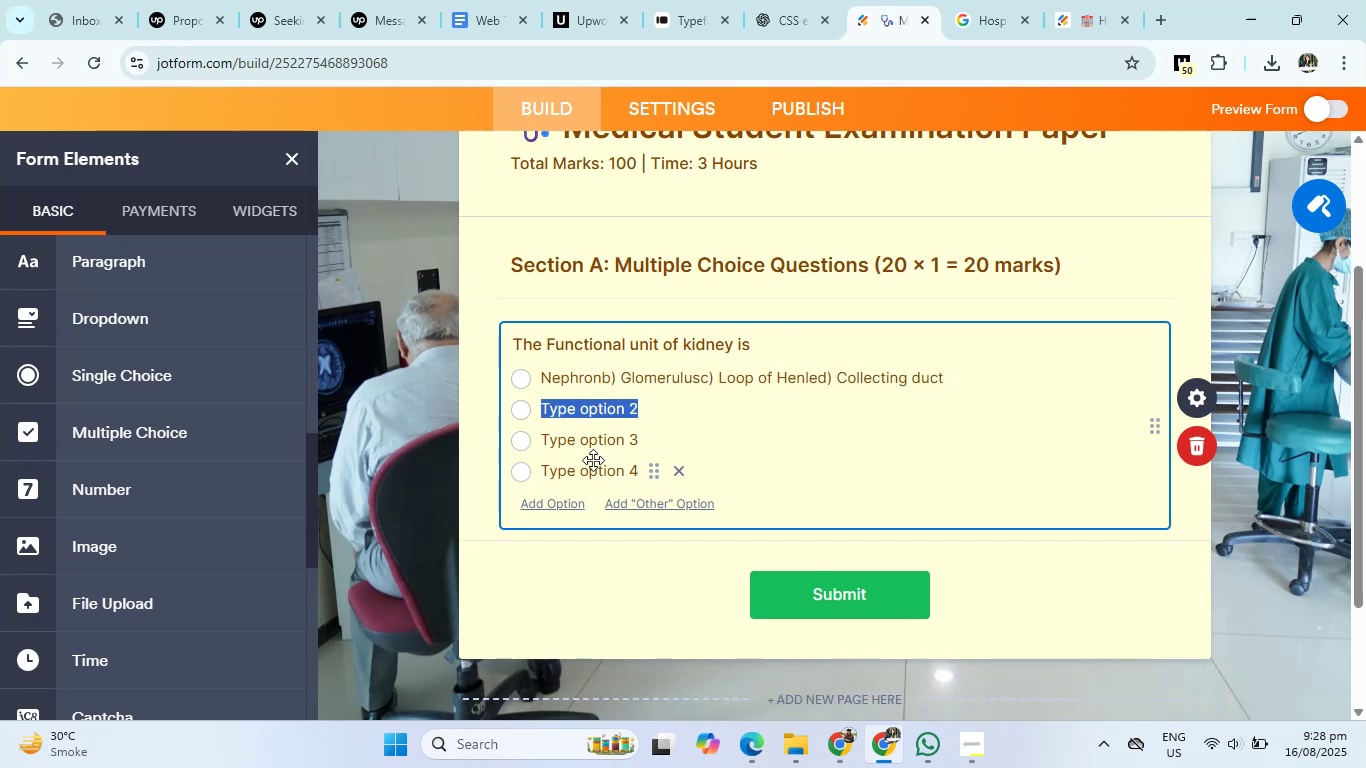 
key(Backspace)
type(Glomerulys)
key(Backspace)
key(Backspace)
type(us)
 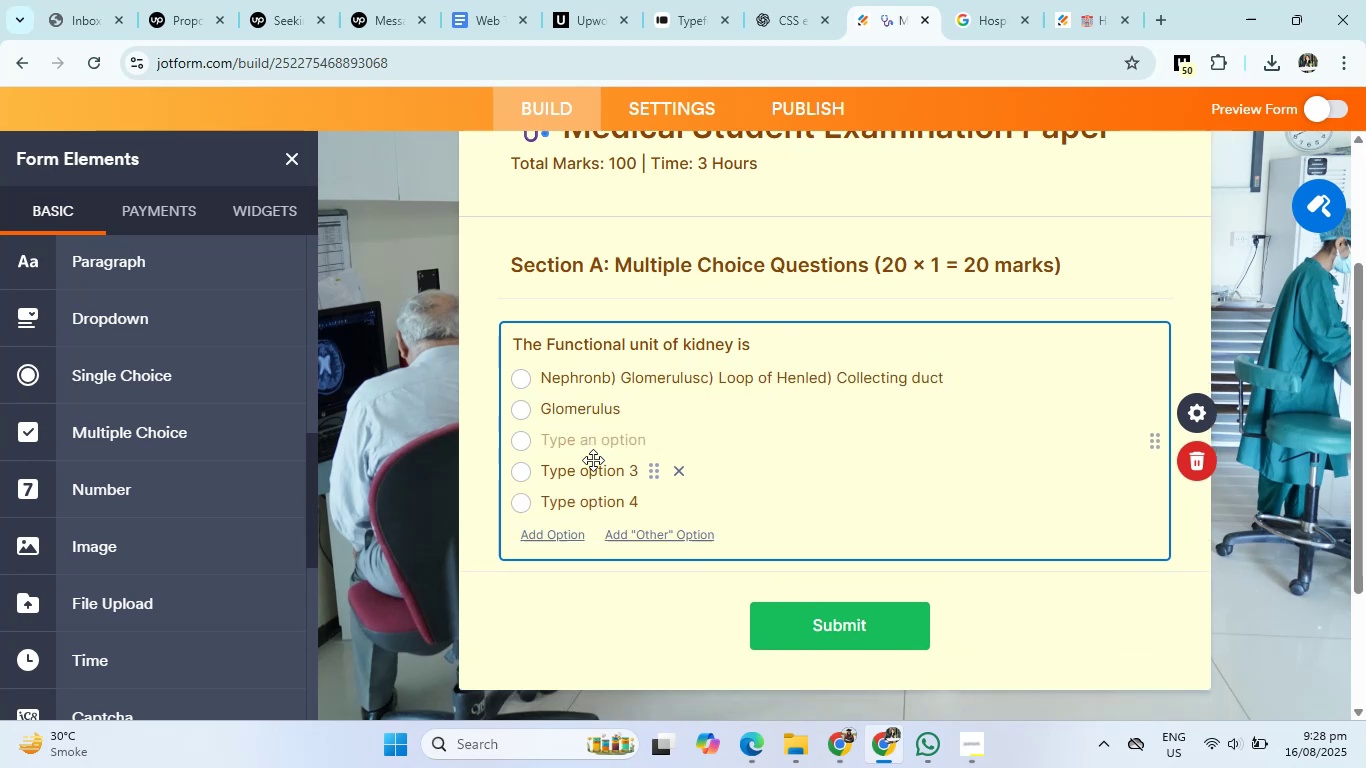 
 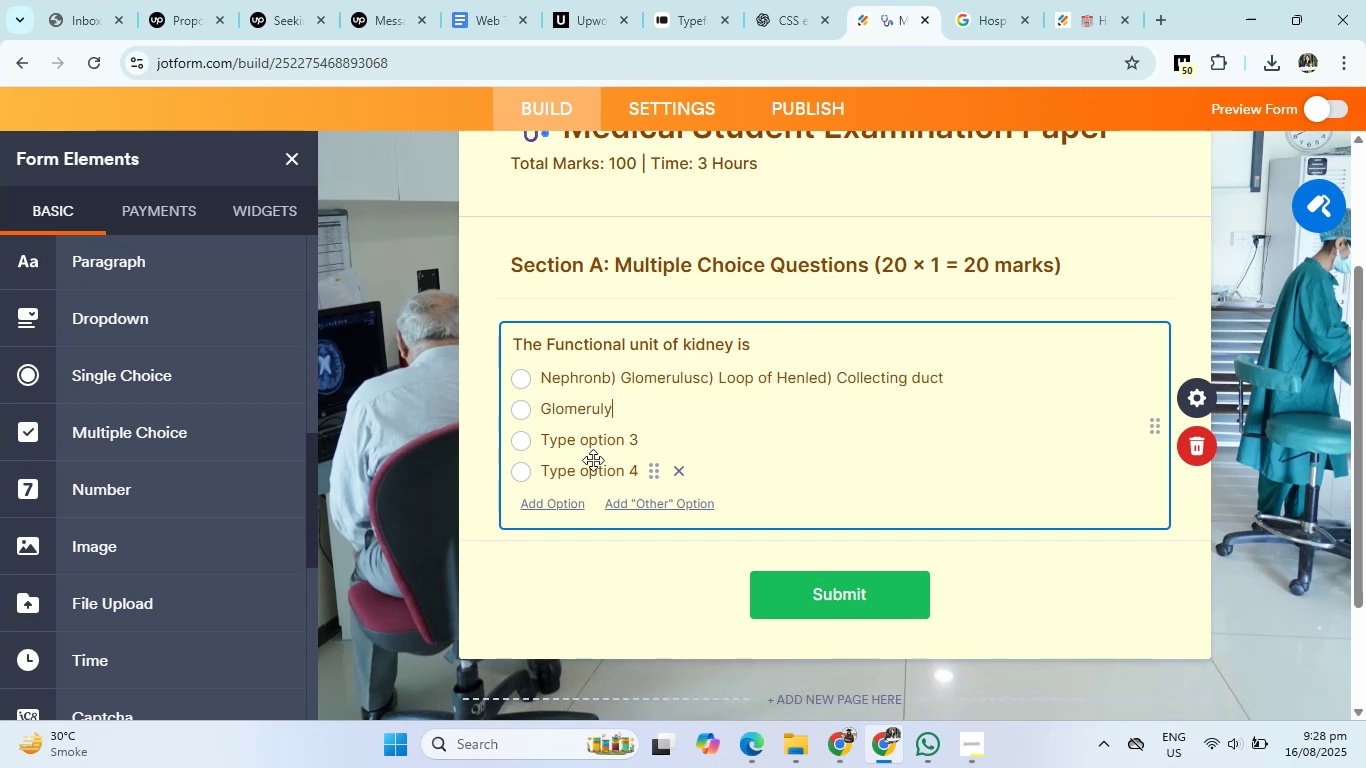 
key(Enter)
 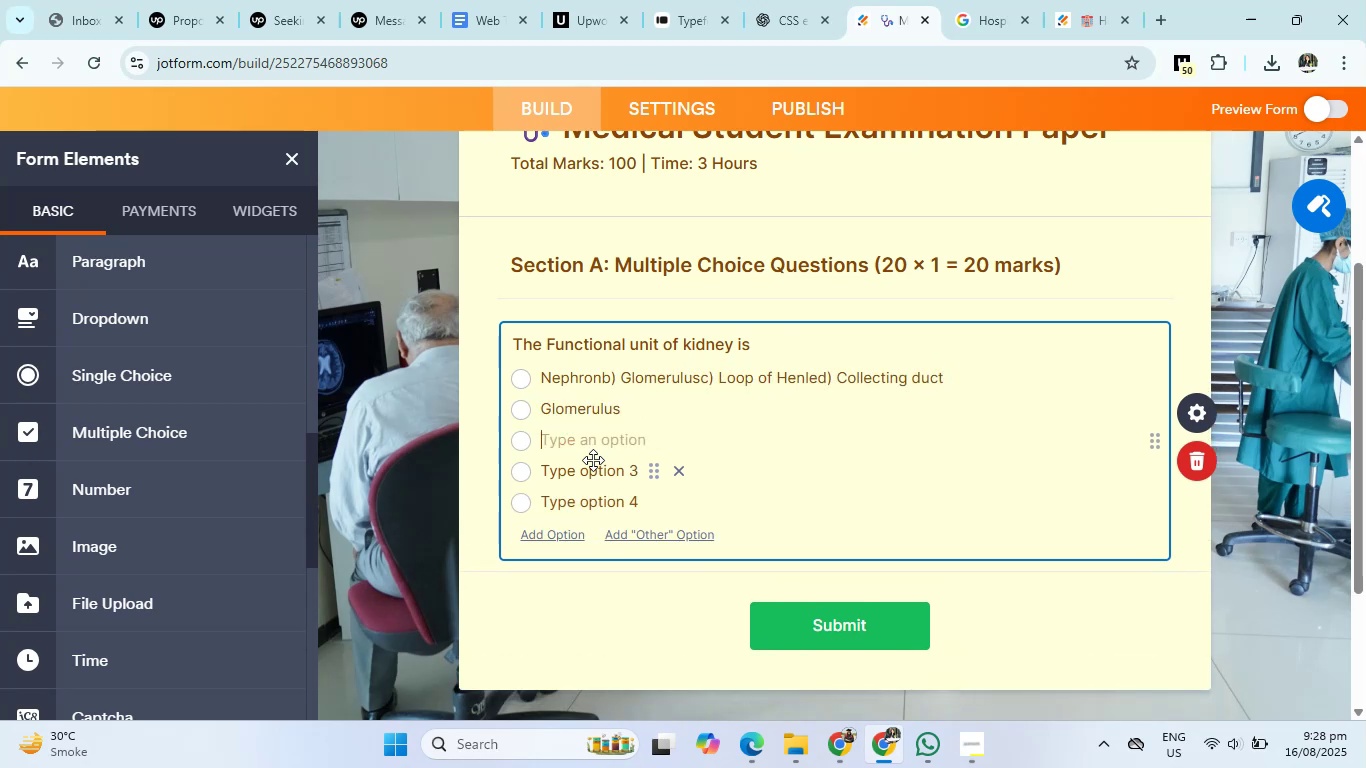 
type(Loop of Hendled)
 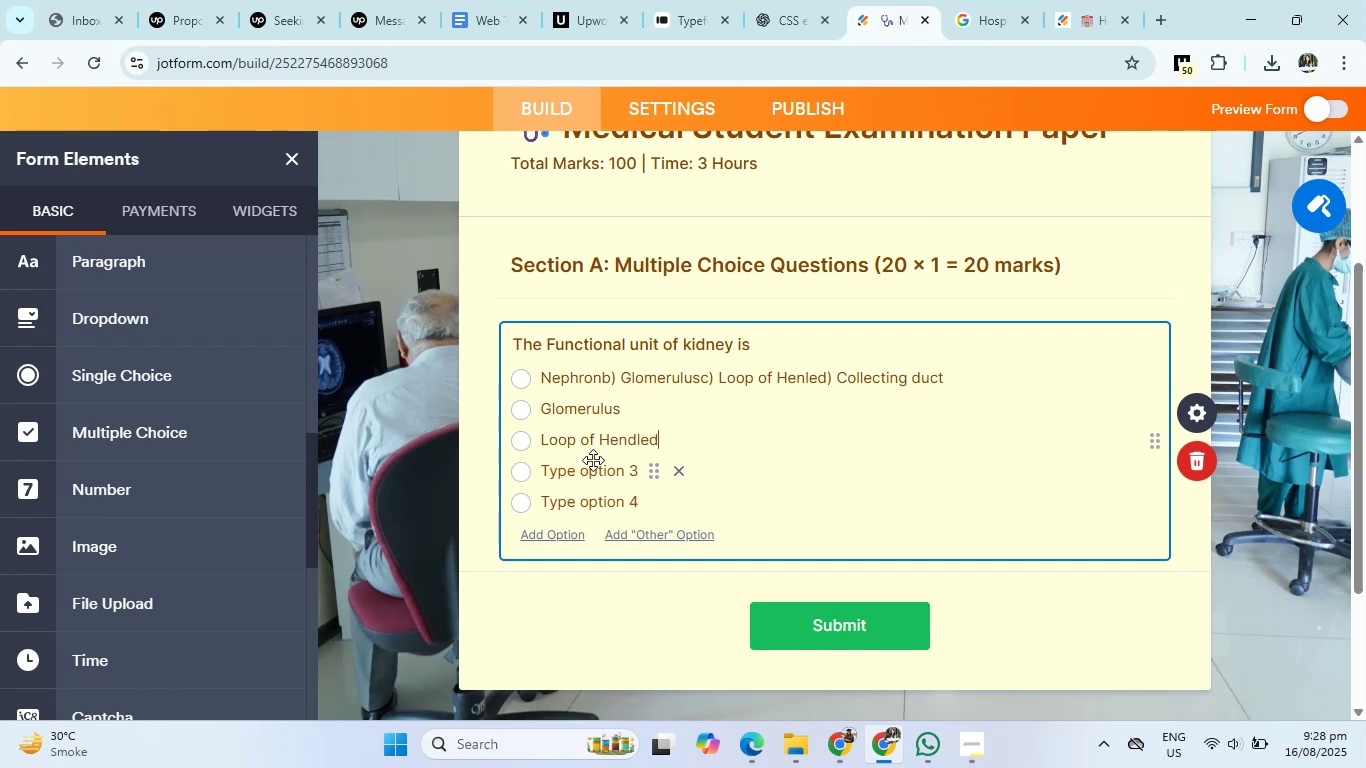 
key(Enter)
 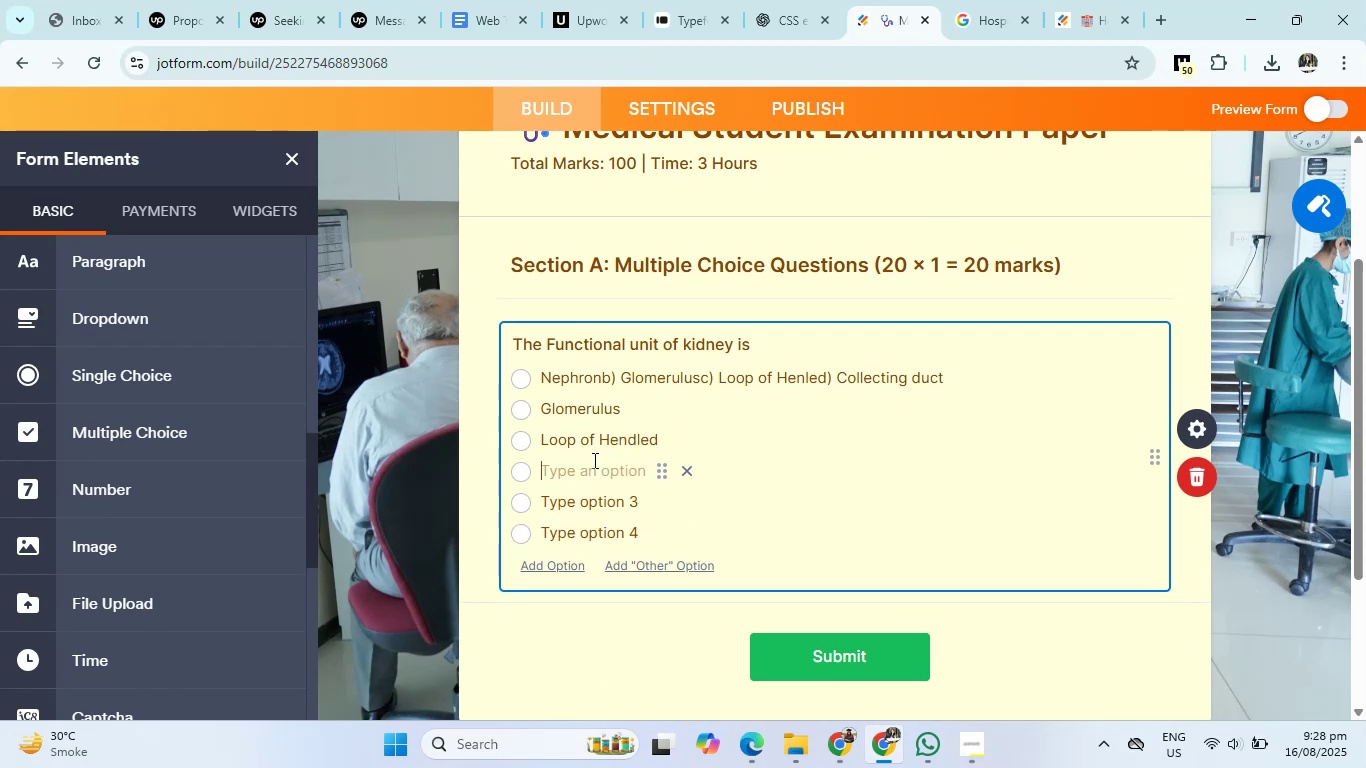 
type(Collecting duct)
 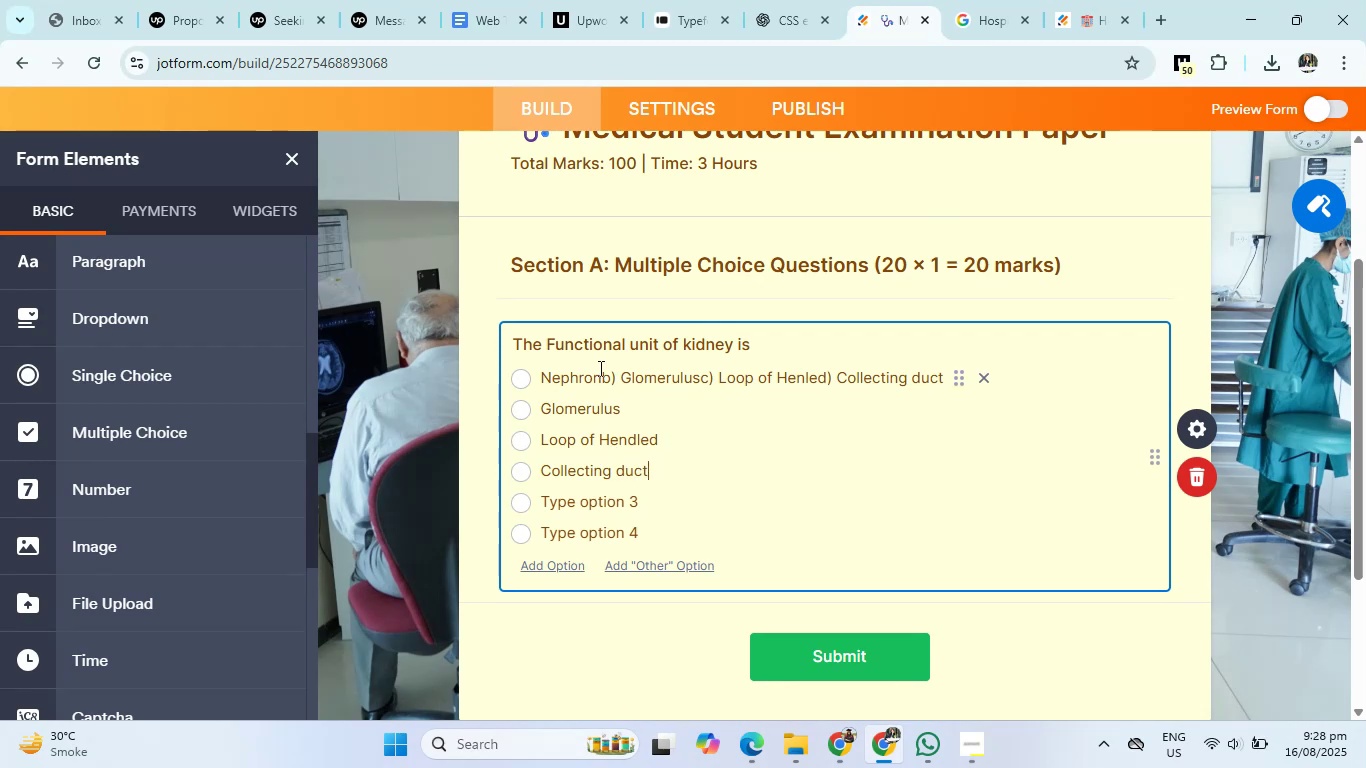 
left_click_drag(start_coordinate=[604, 379], to_coordinate=[905, 394])
 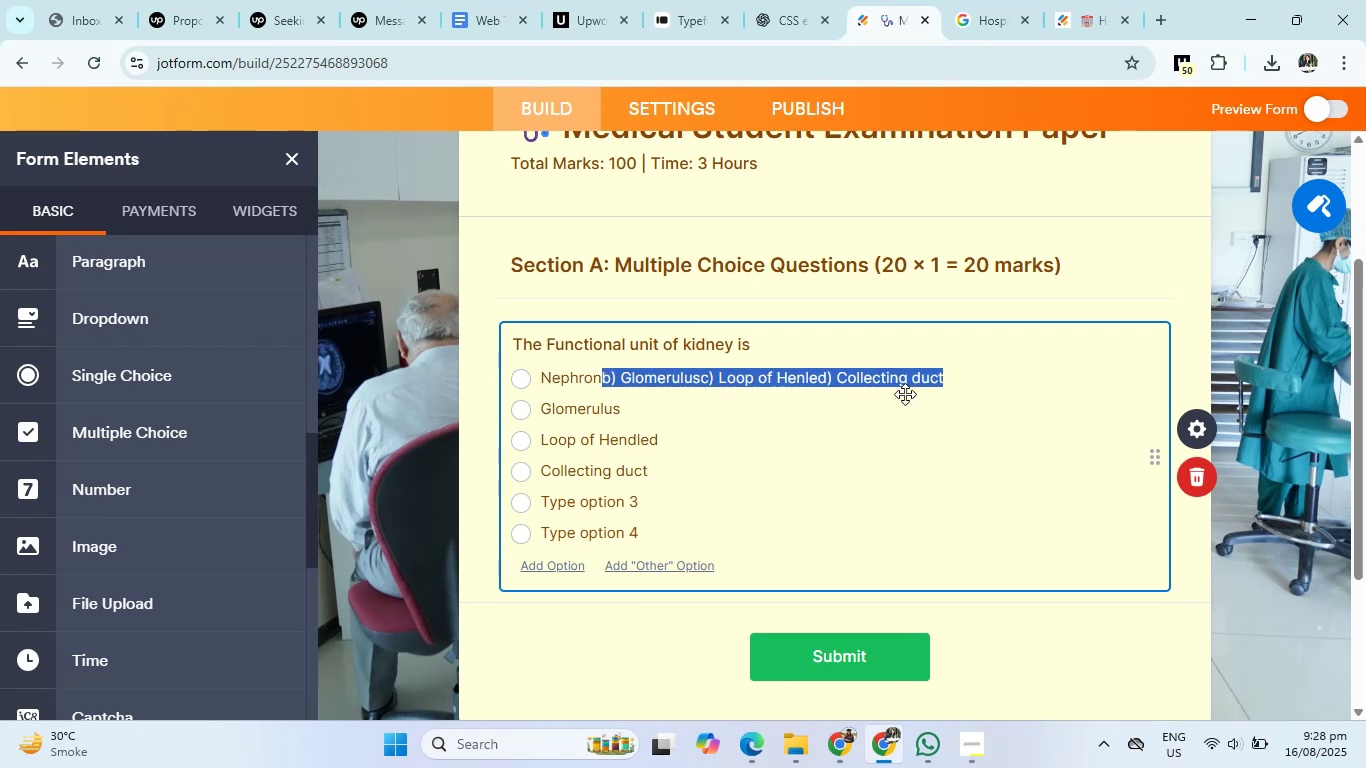 
key(Backspace)
 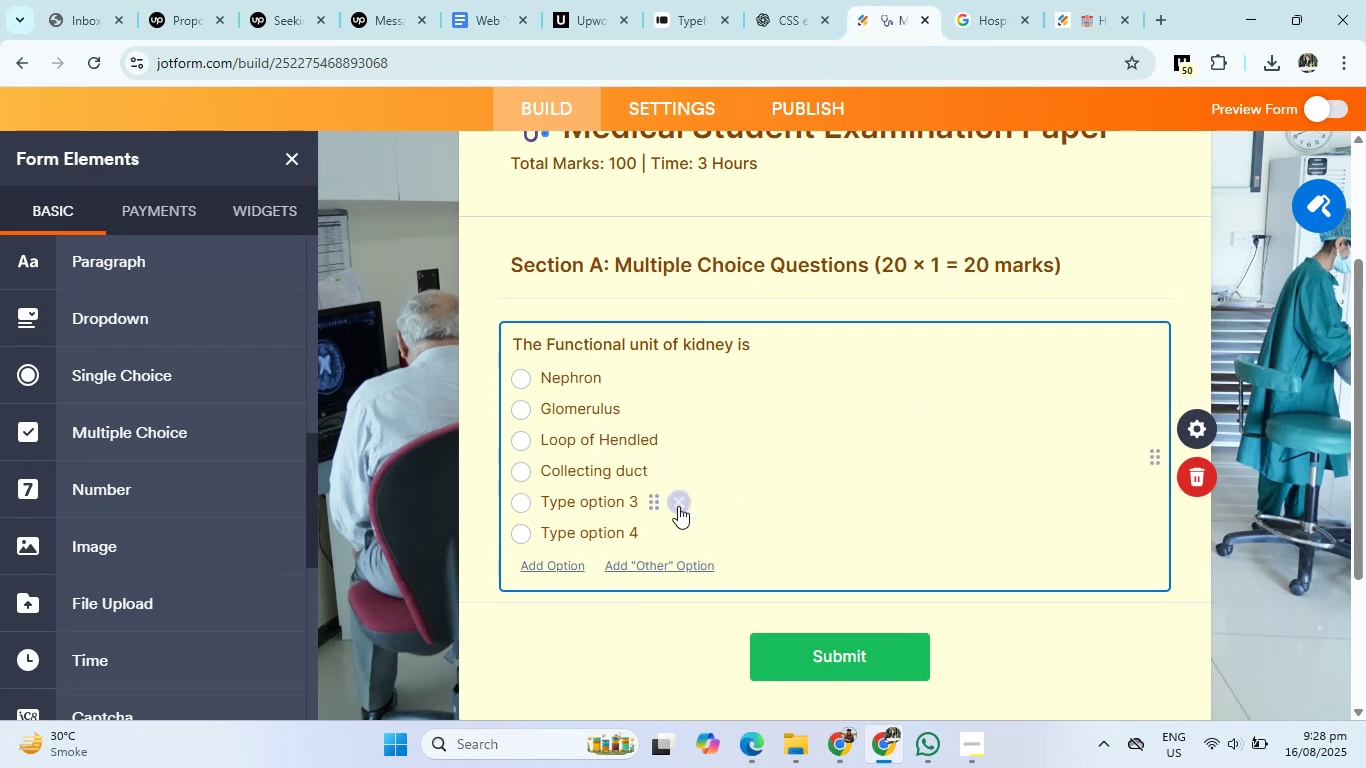 
double_click([678, 506])
 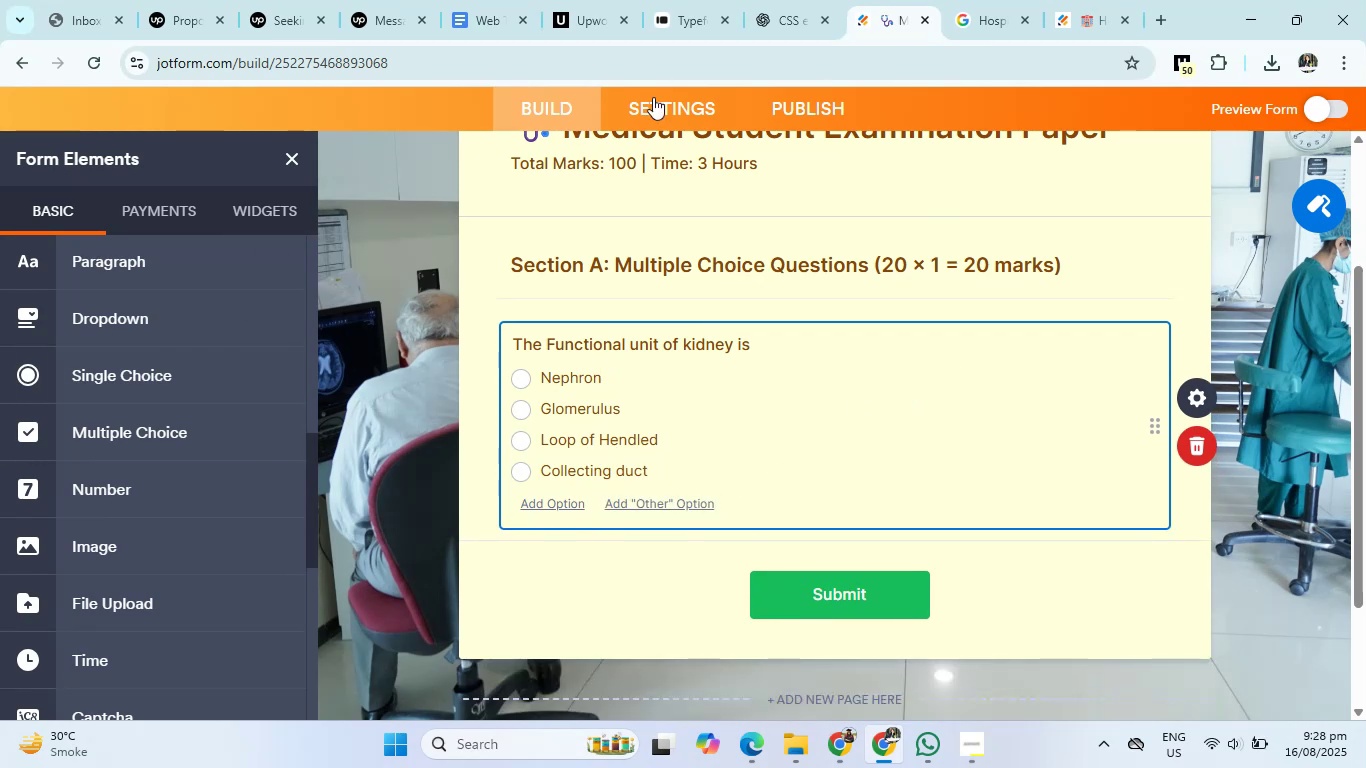 
left_click([789, 15])
 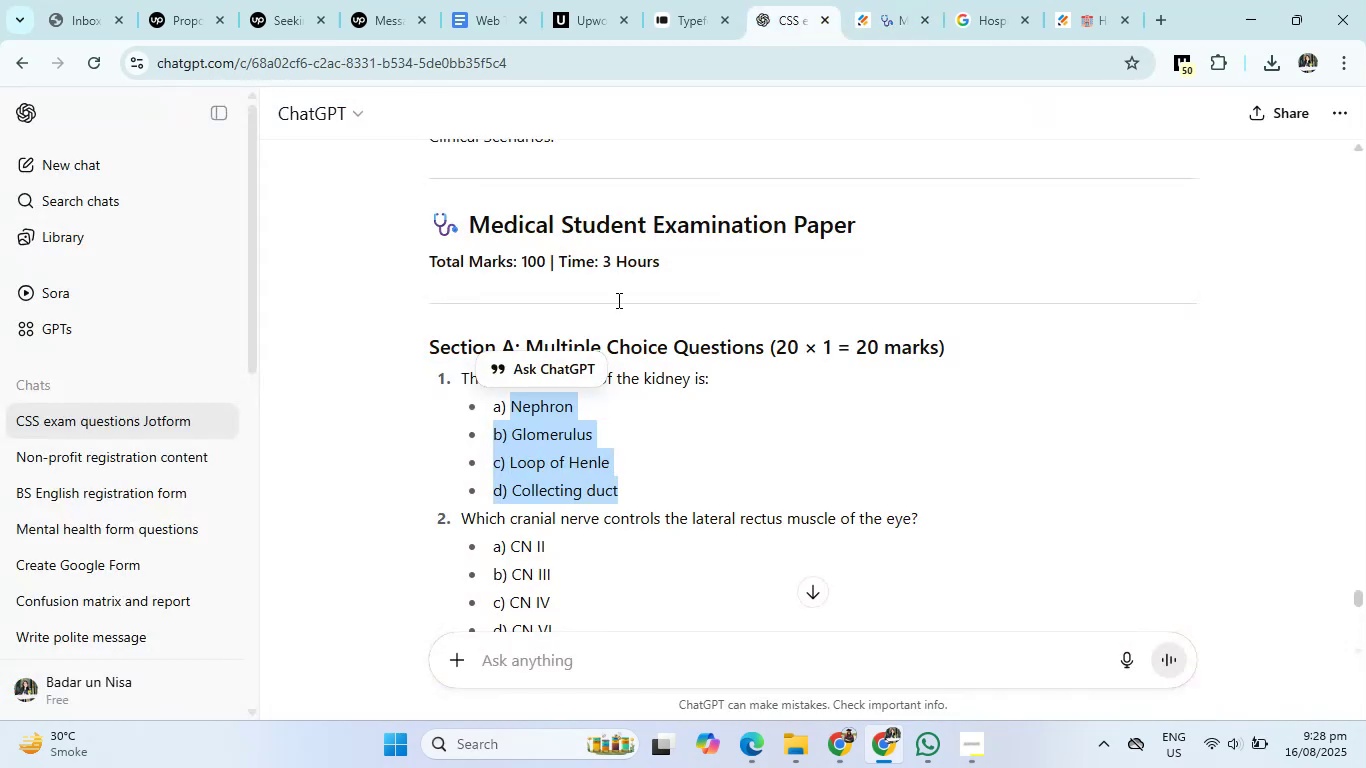 
scroll: coordinate [529, 435], scroll_direction: down, amount: 2.0
 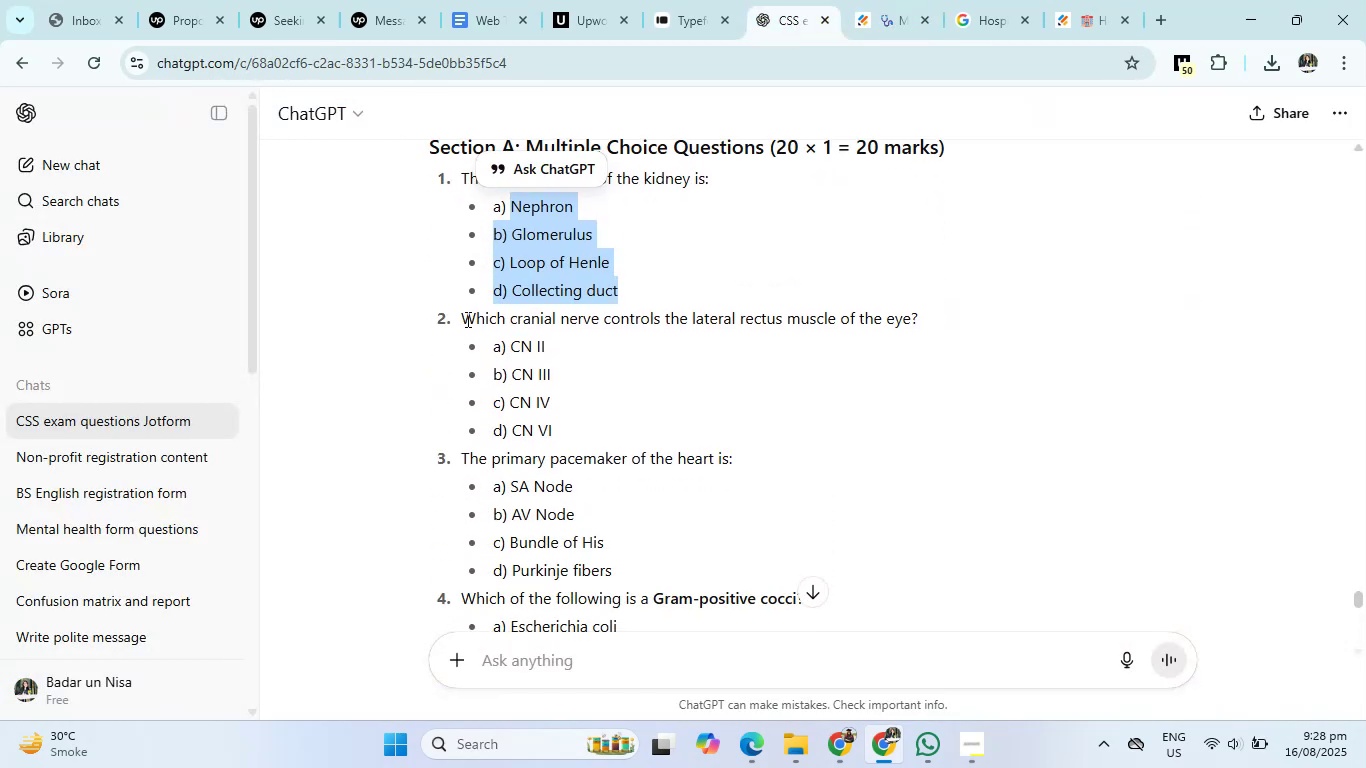 
left_click_drag(start_coordinate=[456, 319], to_coordinate=[959, 317])
 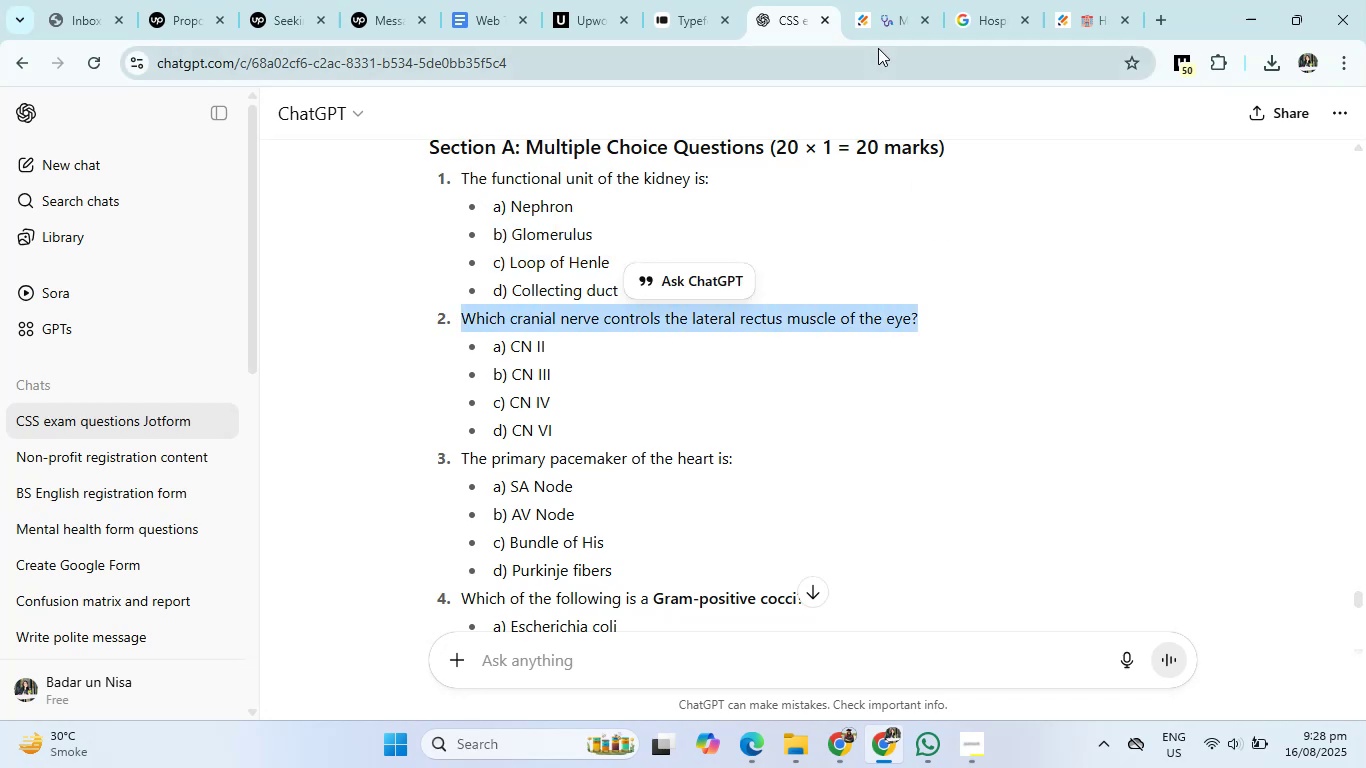 
key(Control+C)
 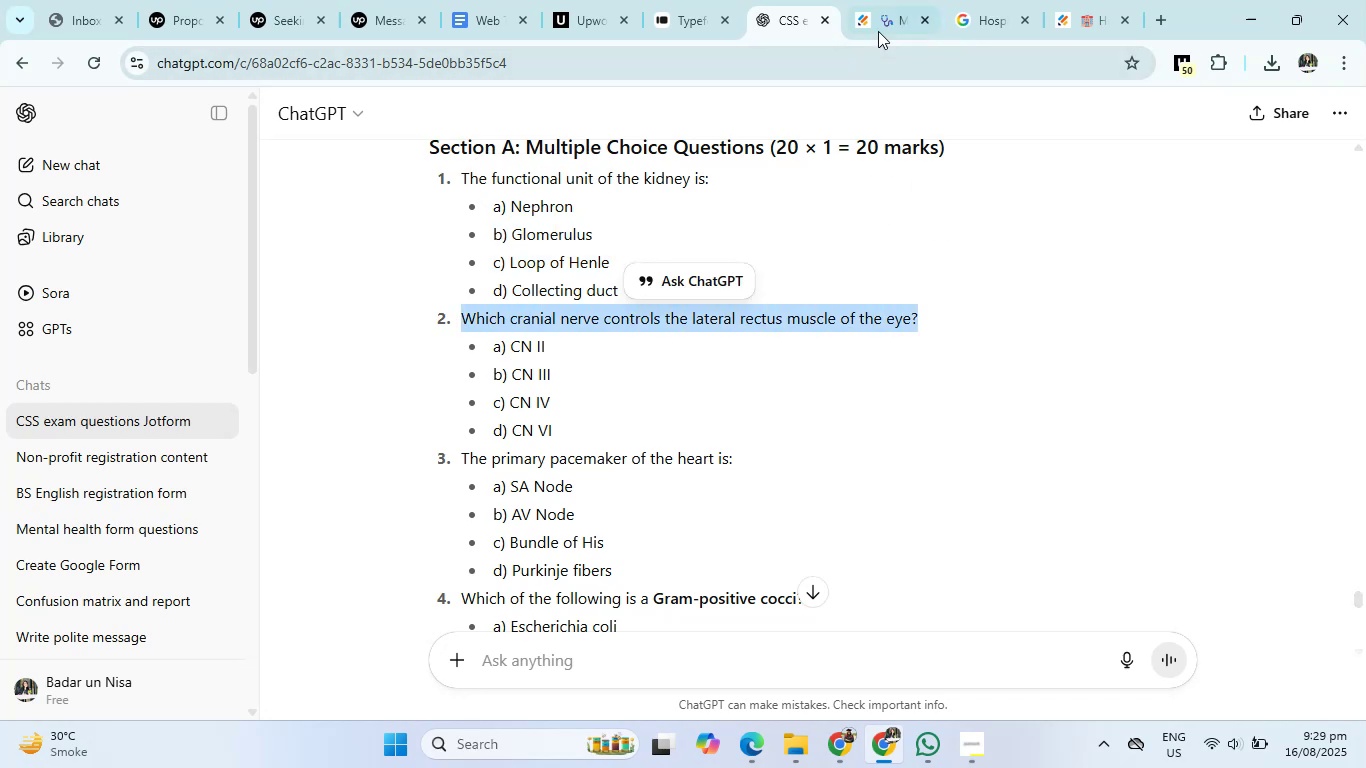 
left_click([878, 26])
 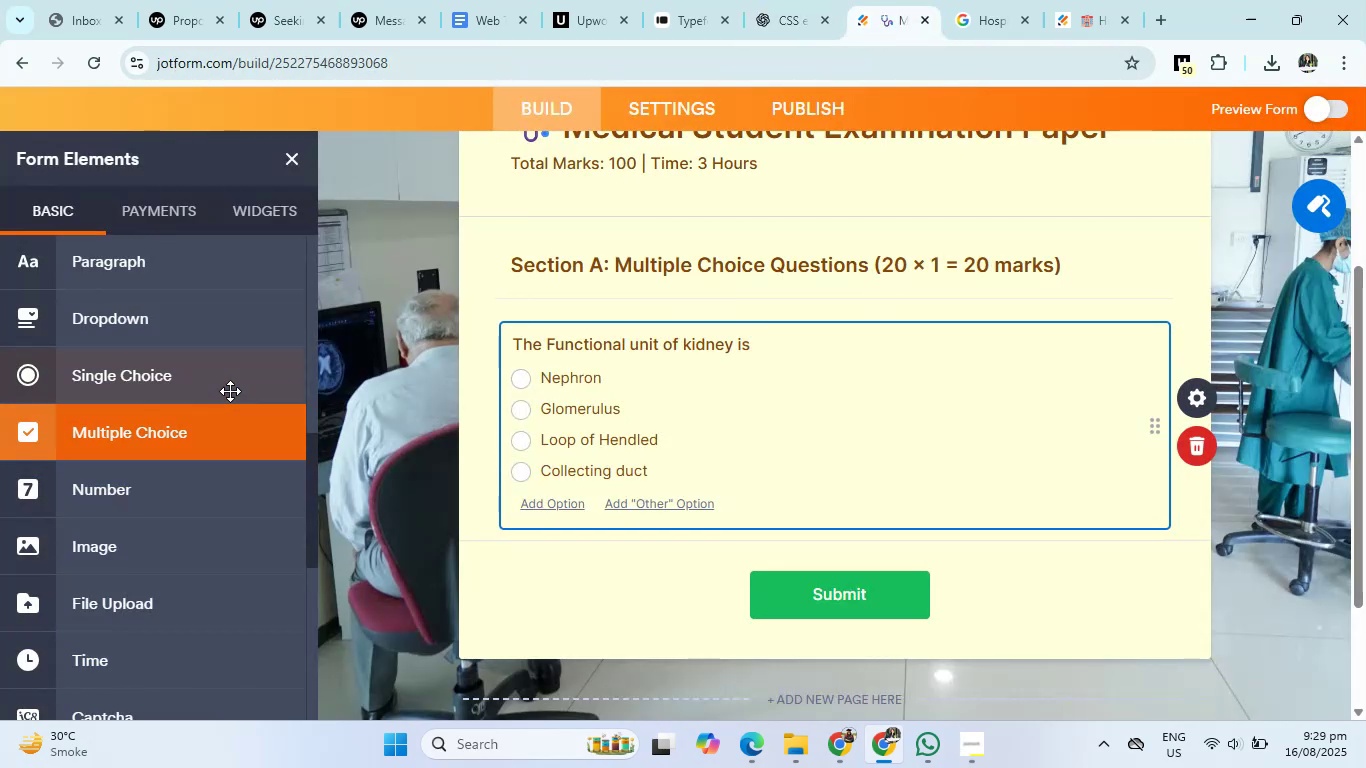 
left_click([230, 388])
 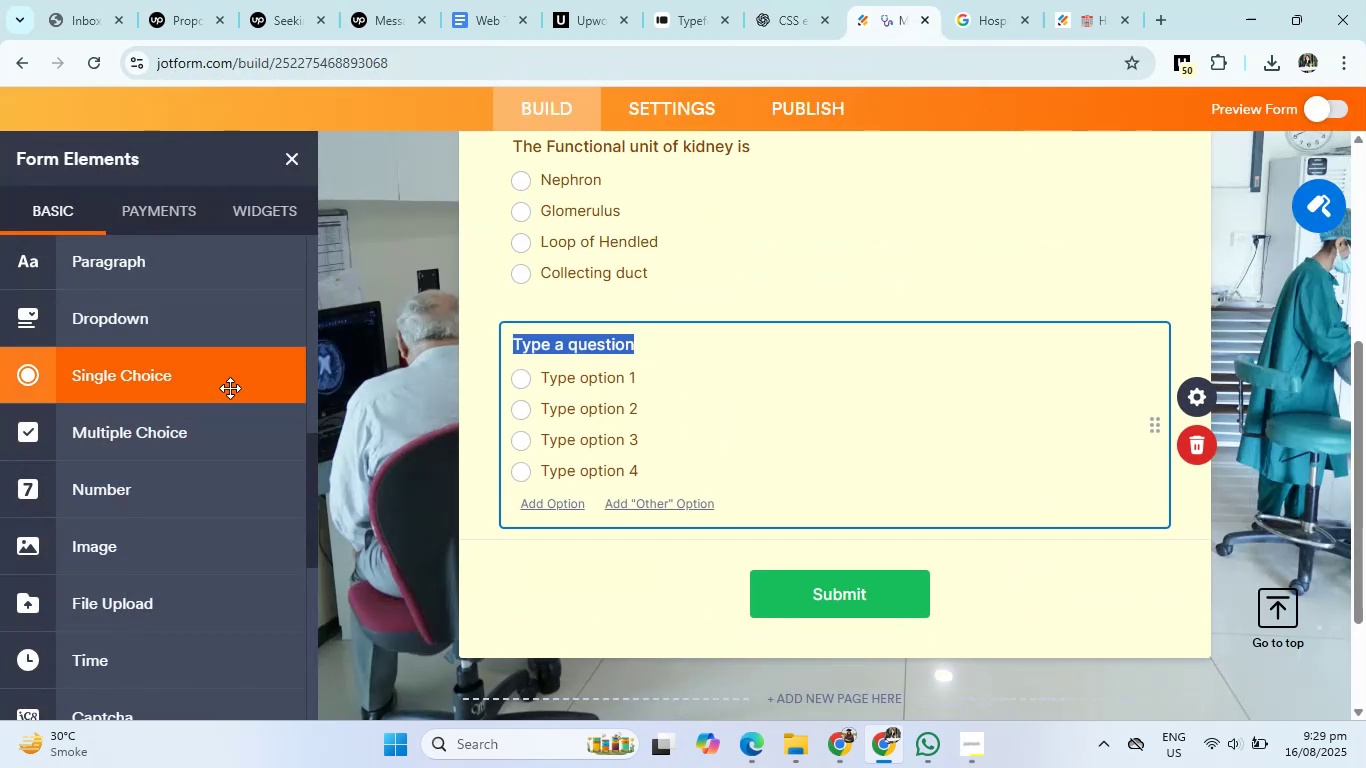 
key(Backspace)
 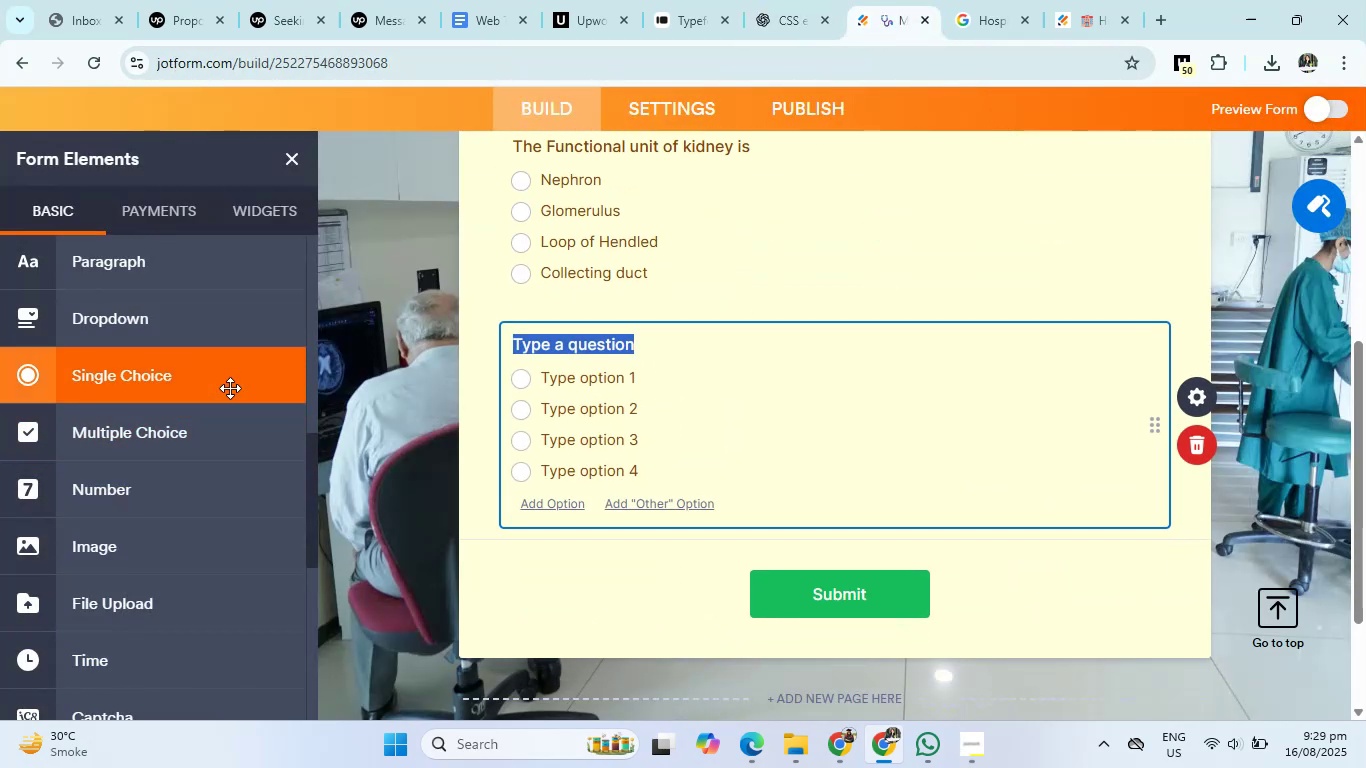 
key(Control+V)
 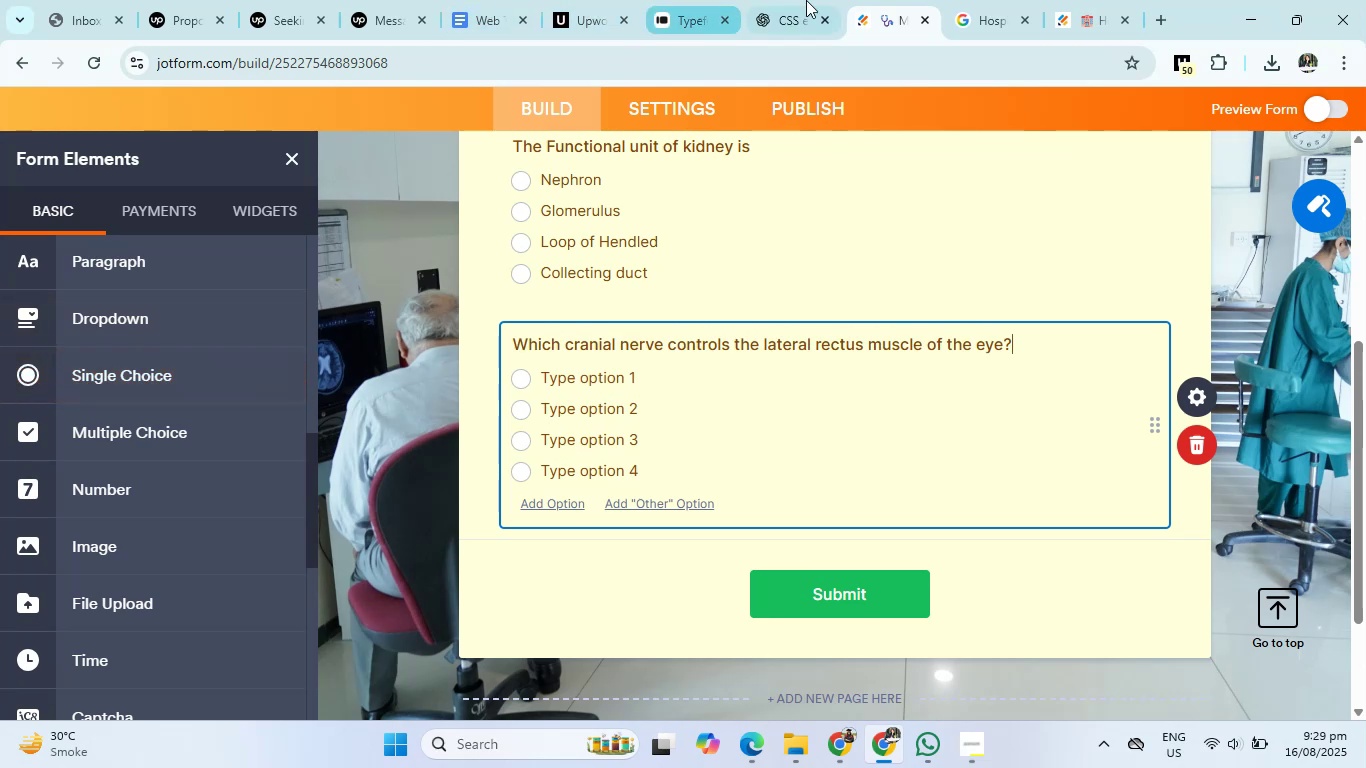 
left_click([813, 0])
 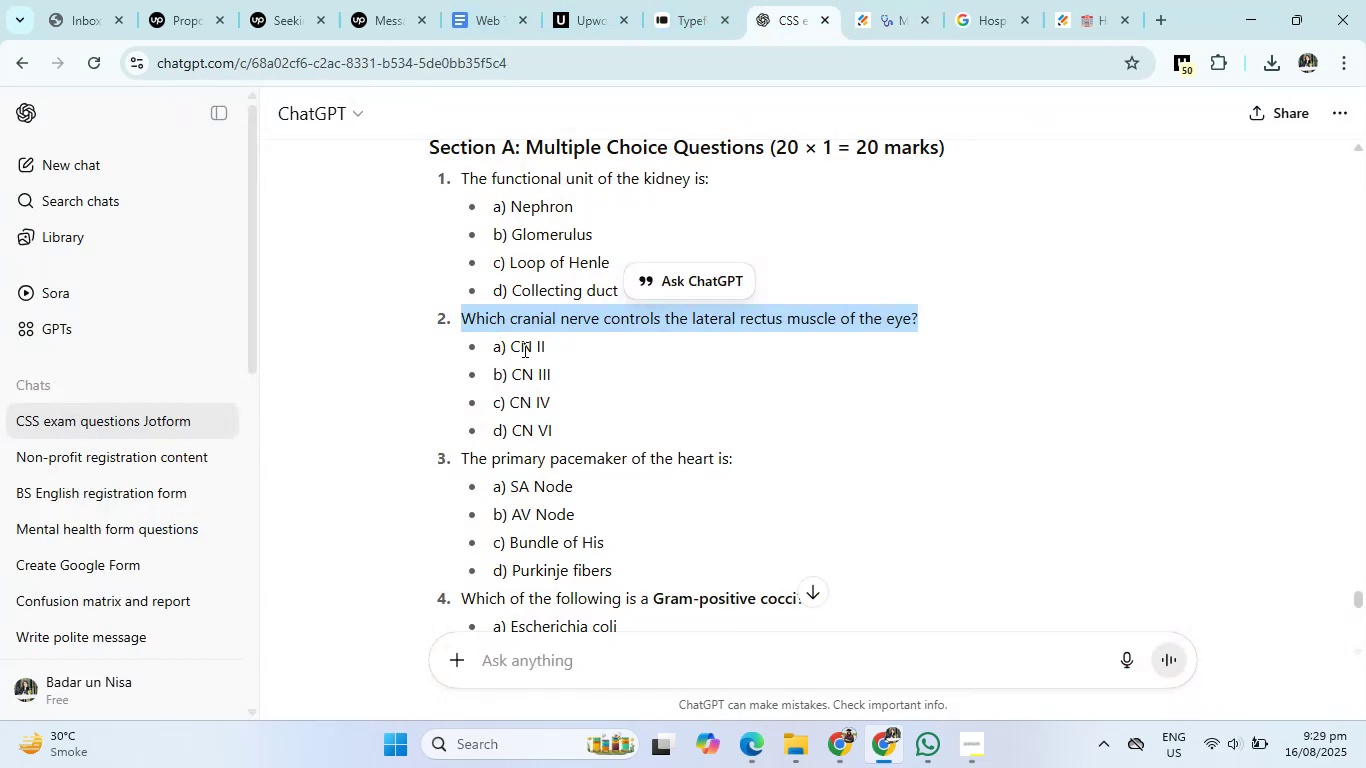 
left_click_drag(start_coordinate=[511, 348], to_coordinate=[566, 421])
 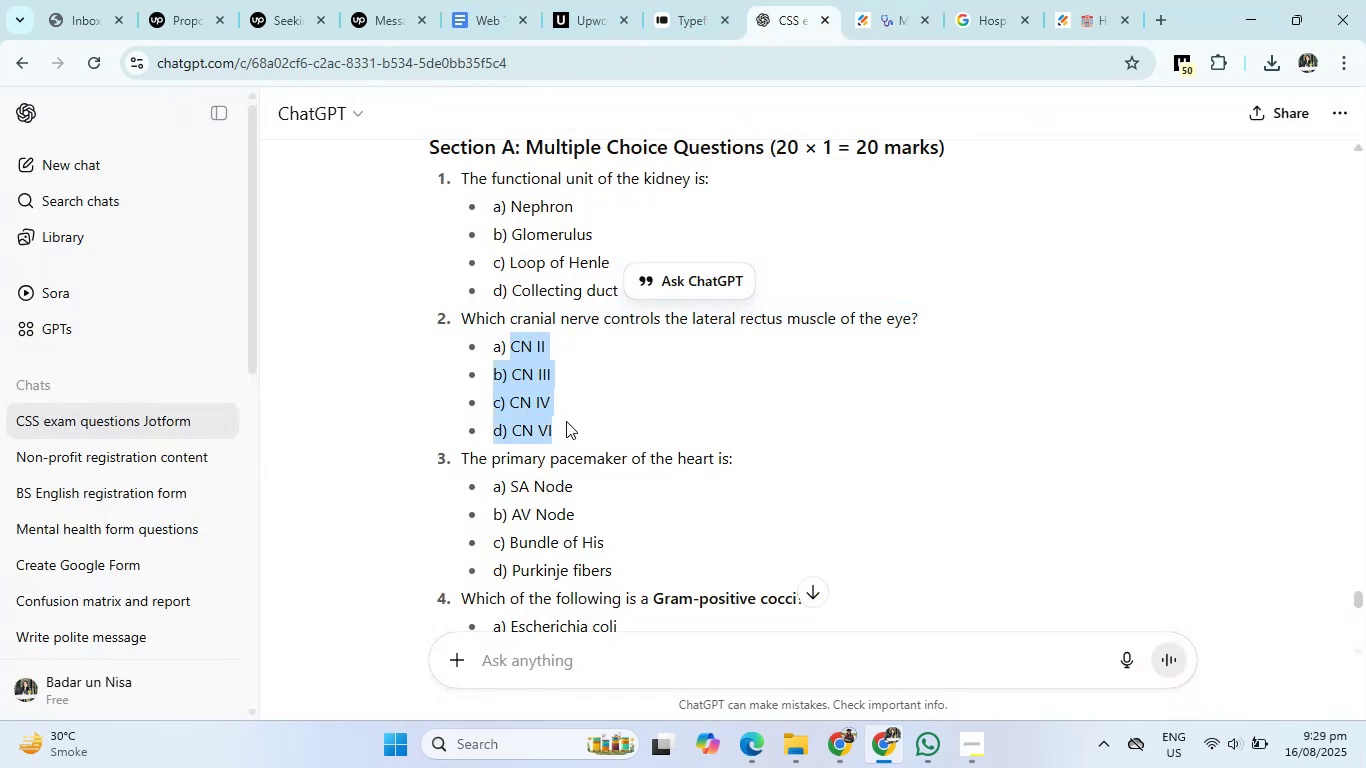 
key(Control+C)
 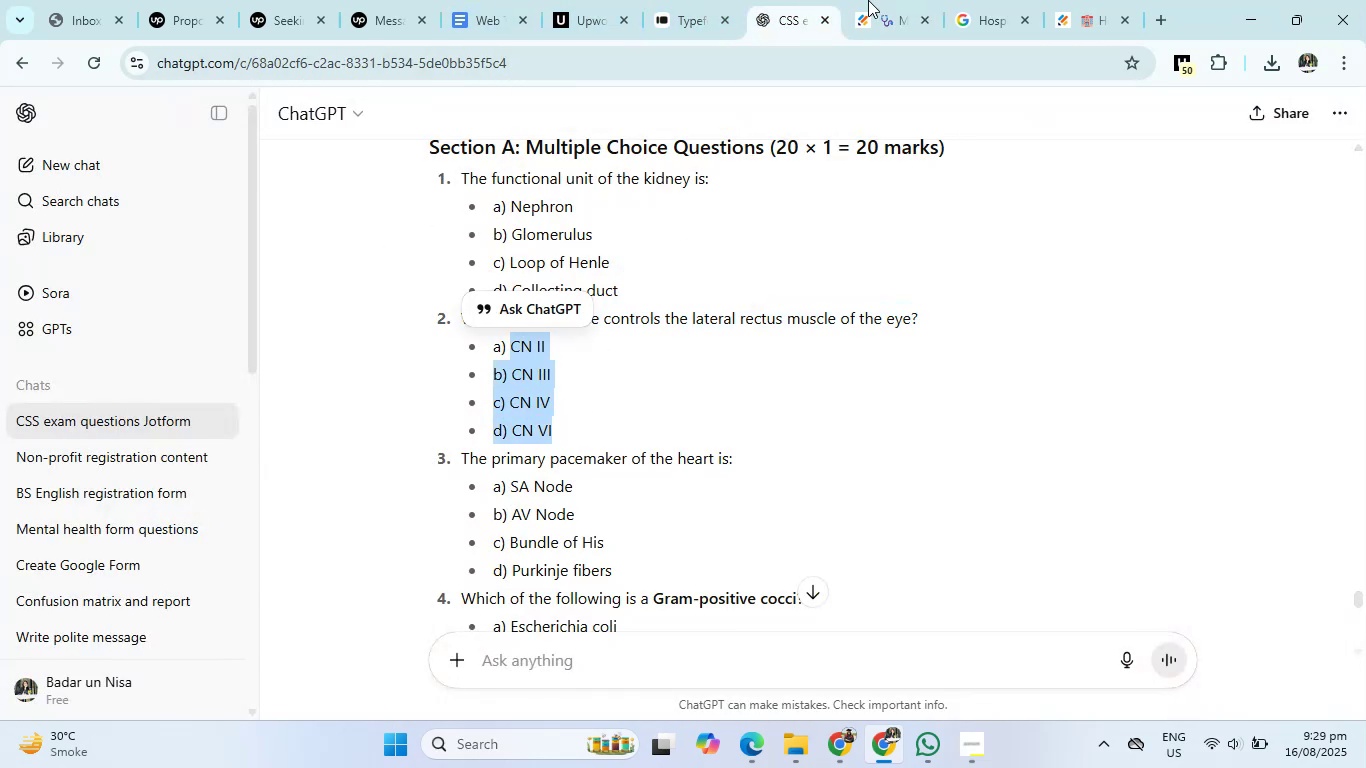 
left_click([900, 0])
 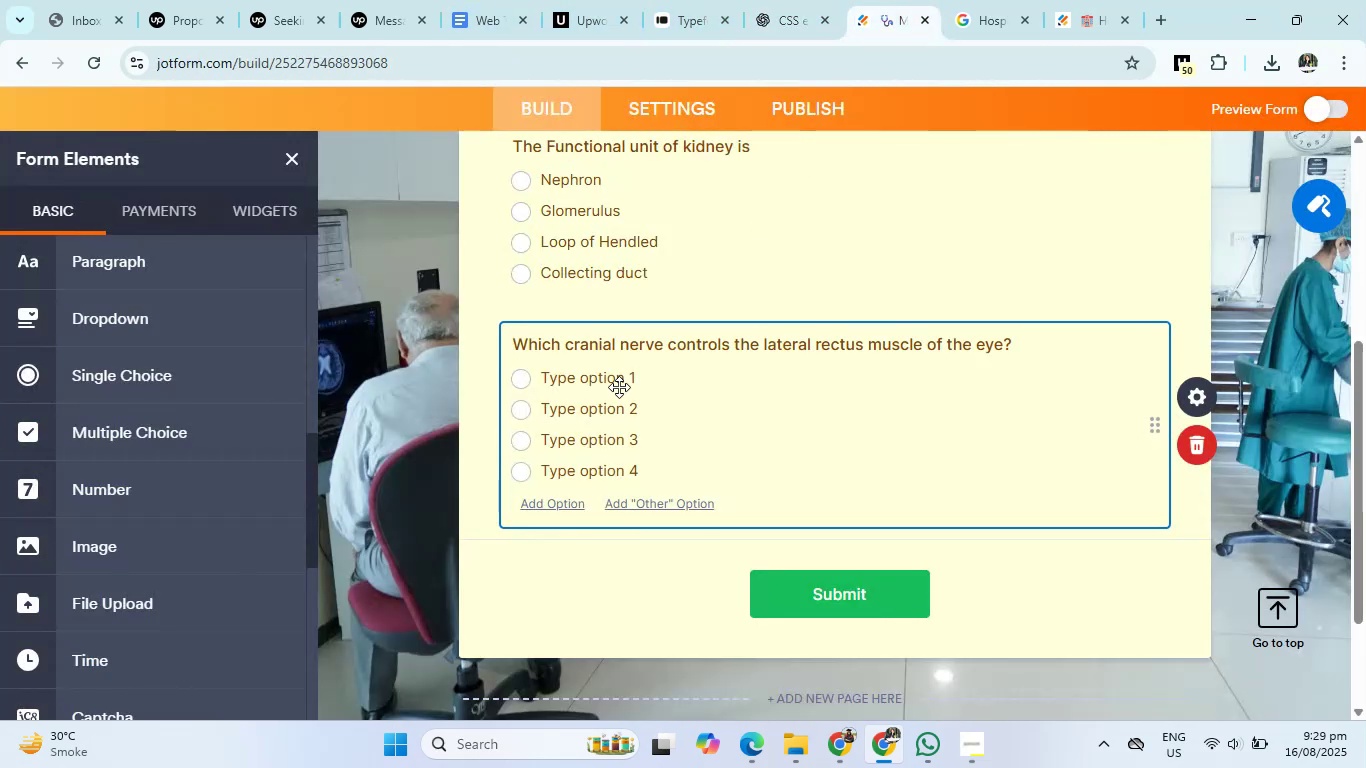 
left_click([611, 385])
 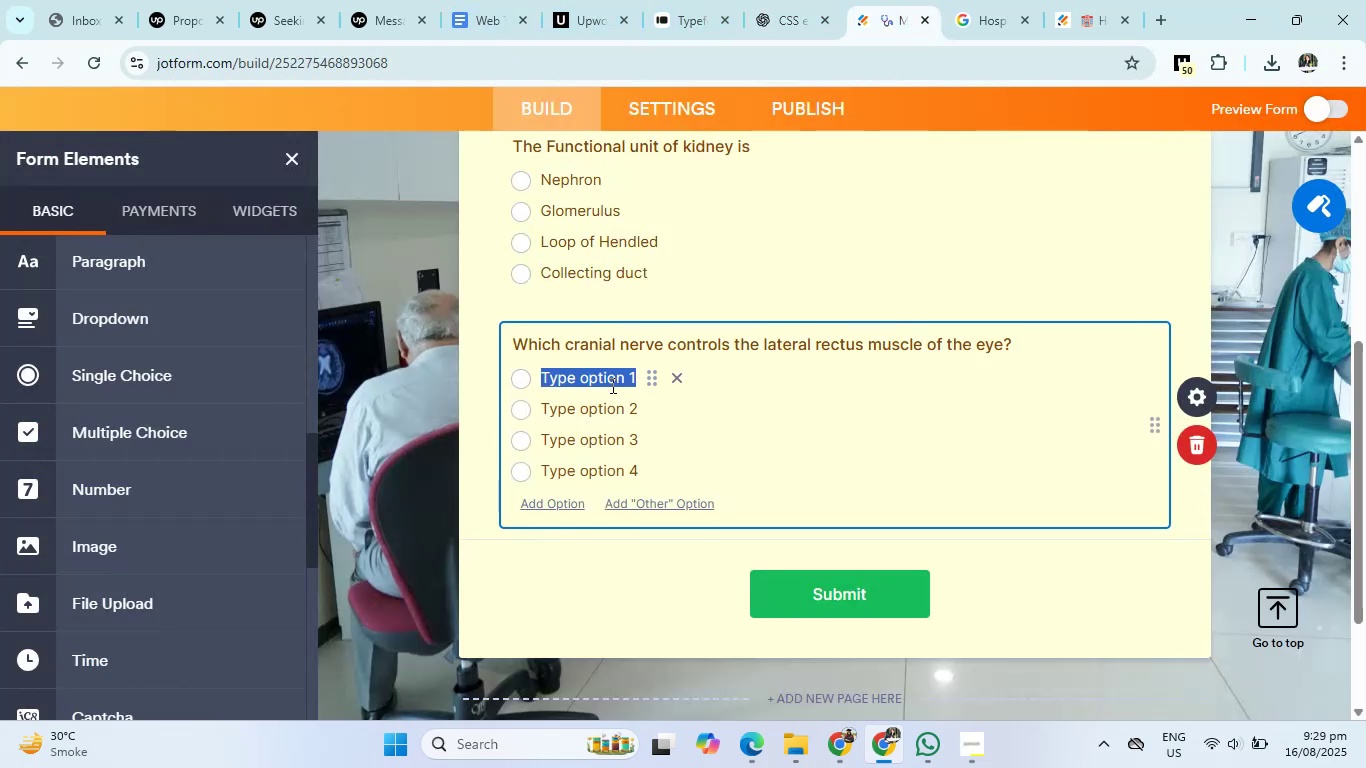 
key(Control+V)
 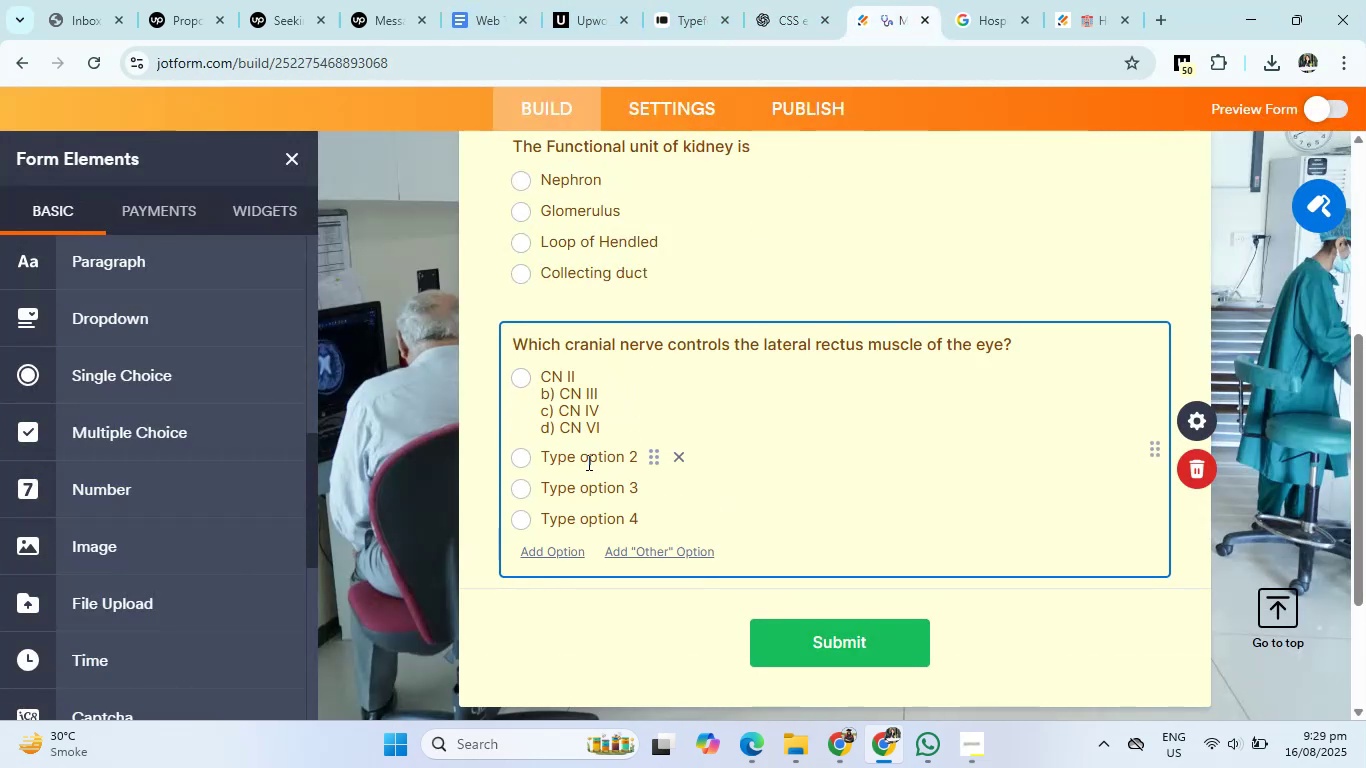 
left_click([592, 458])
 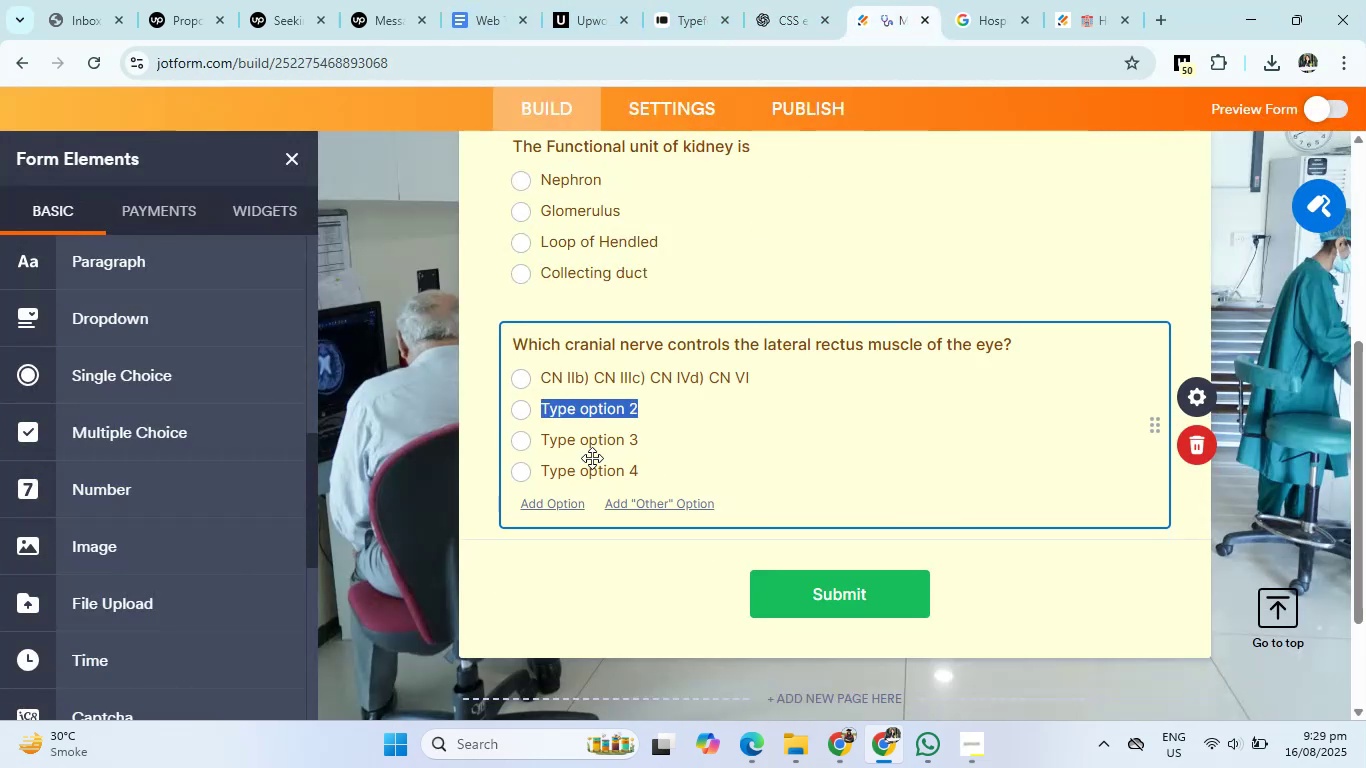 
key(Backspace)
type(CN II)
 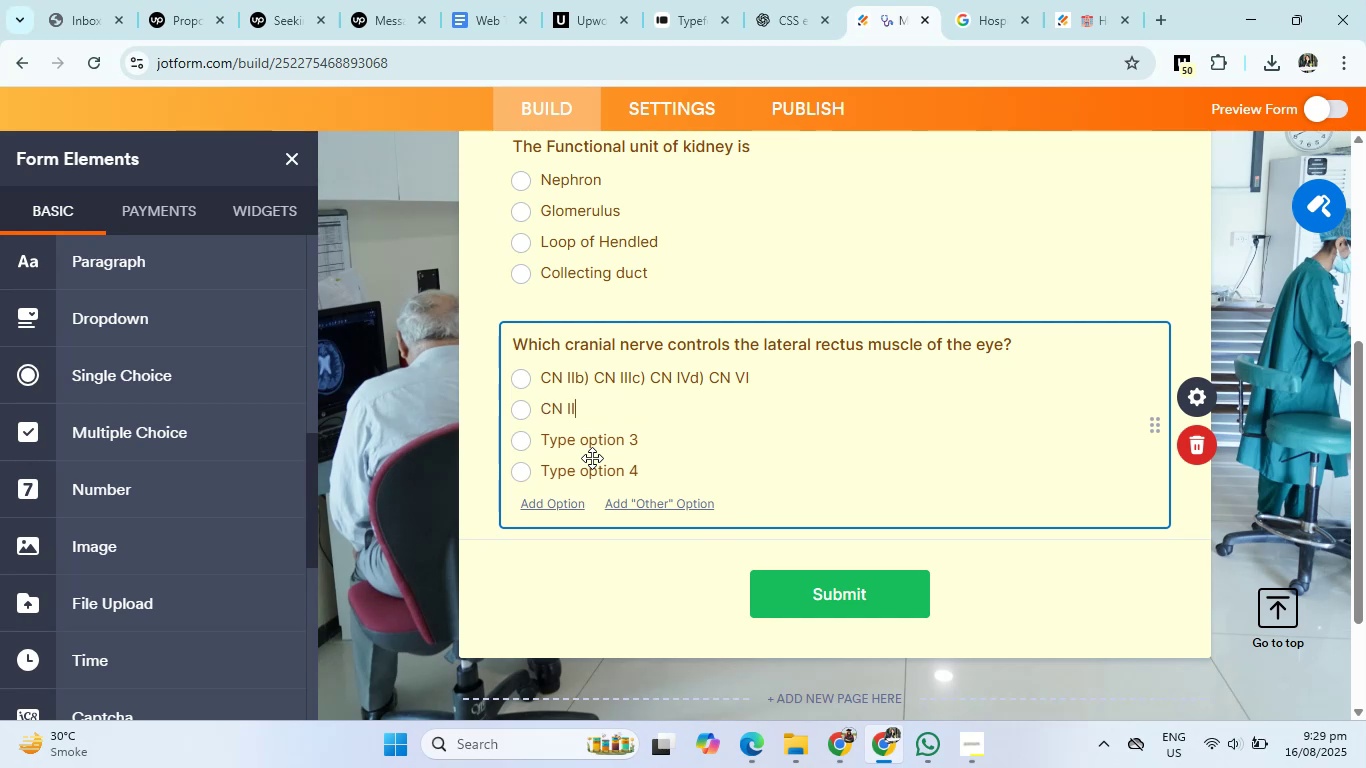 
key(Enter)
 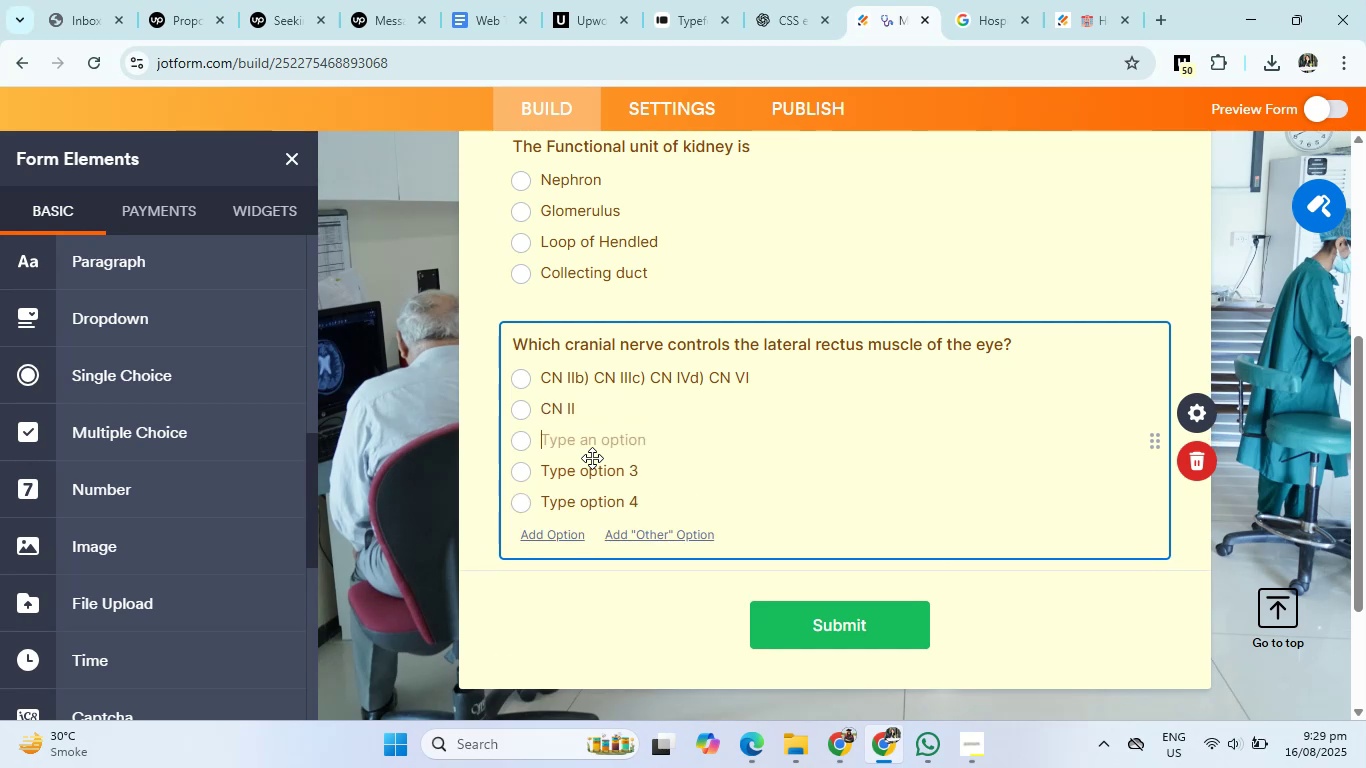 
type(CN IV)
 